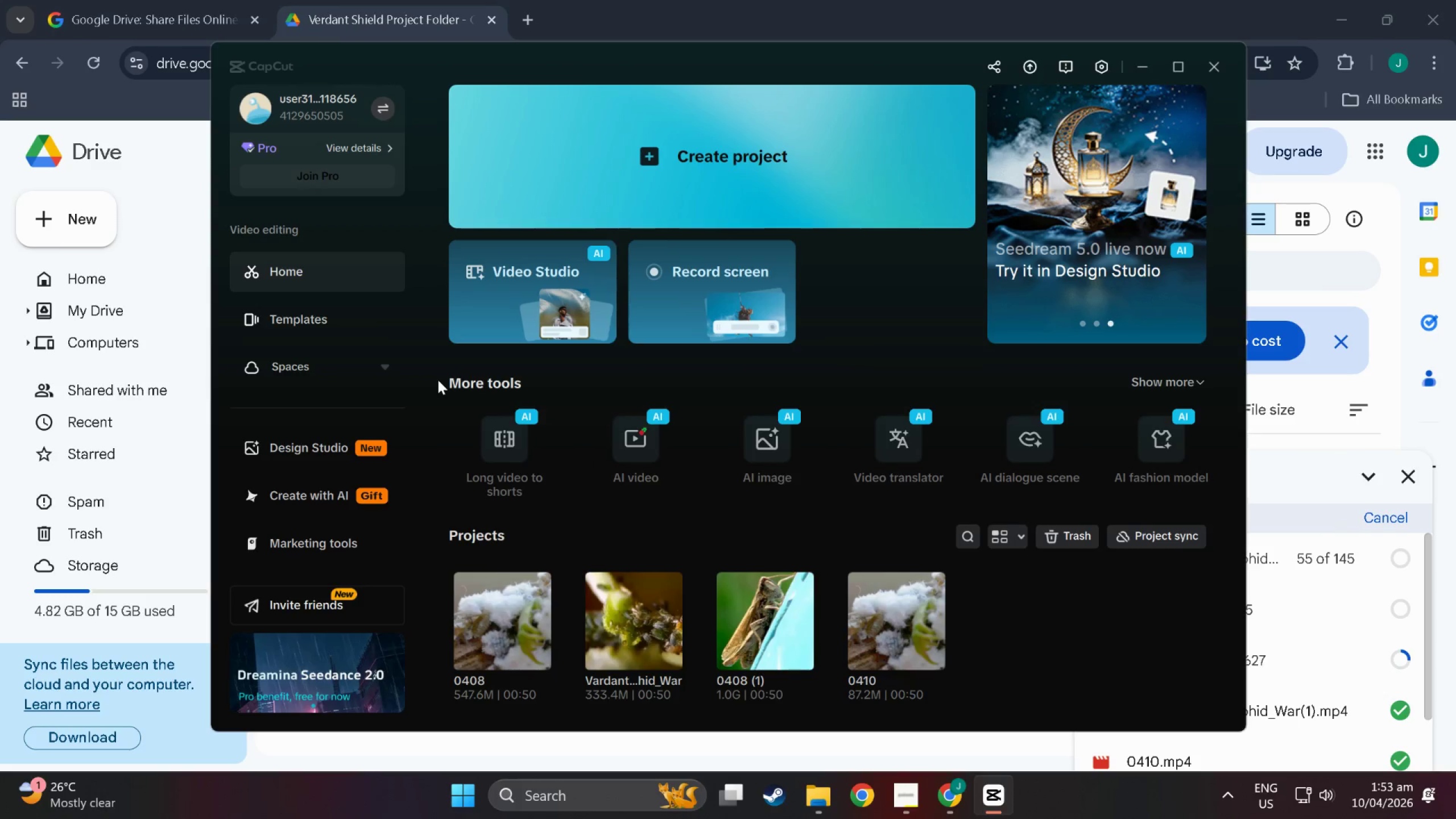 
hold_key(key=AltLeft, duration=1.5)
 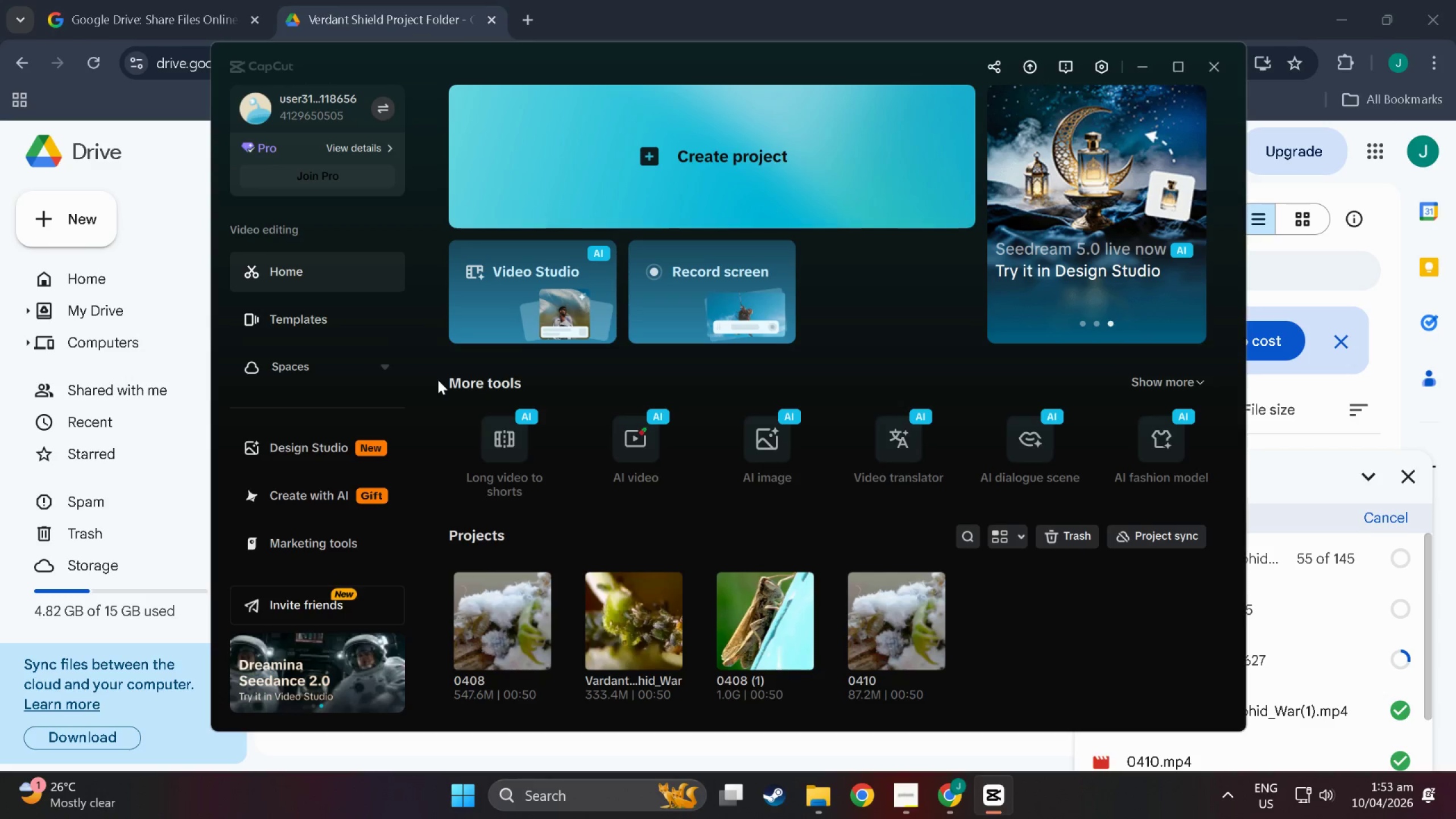 
hold_key(key=AltLeft, duration=1.5)
 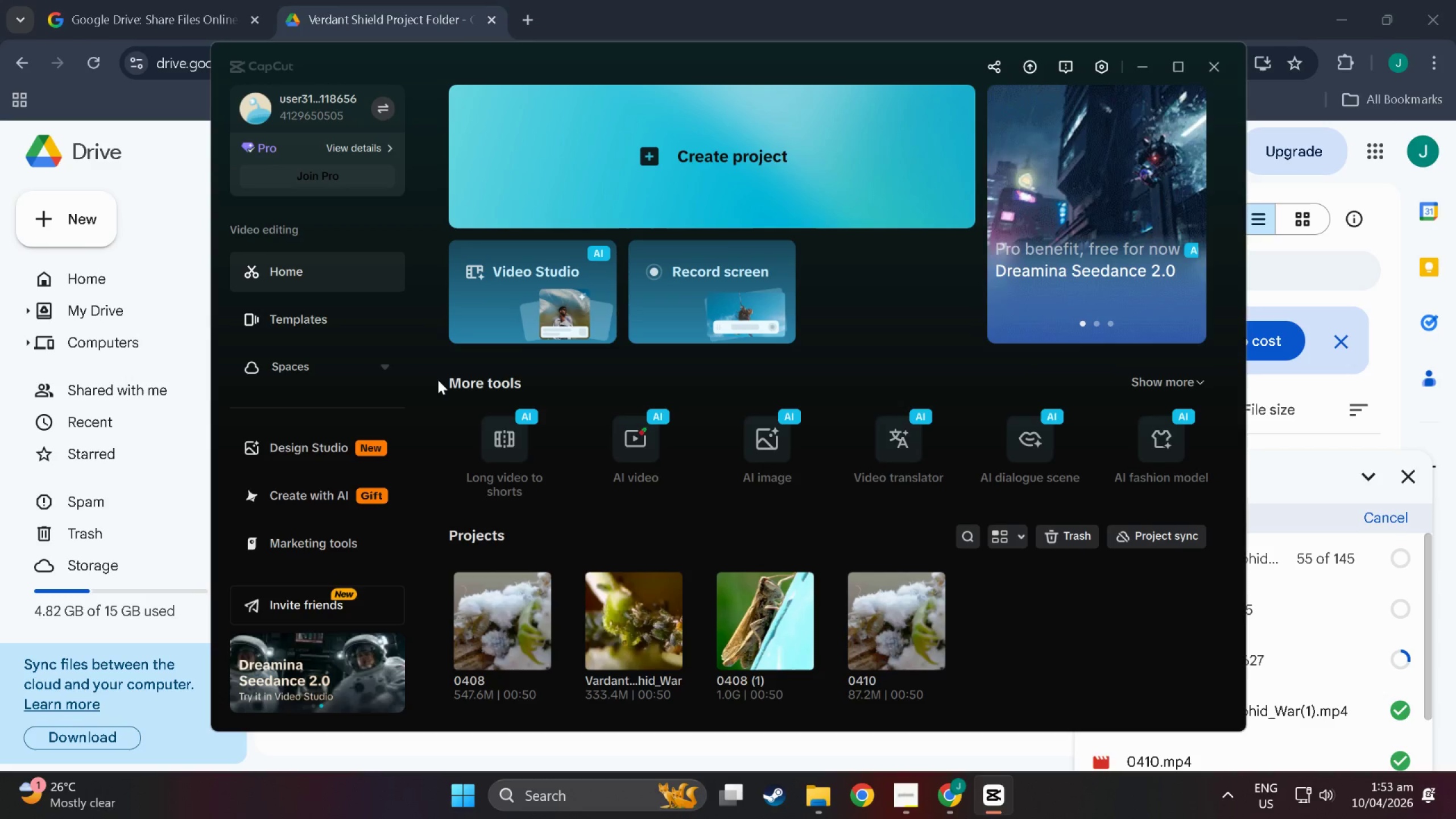 
hold_key(key=AltLeft, duration=0.98)
 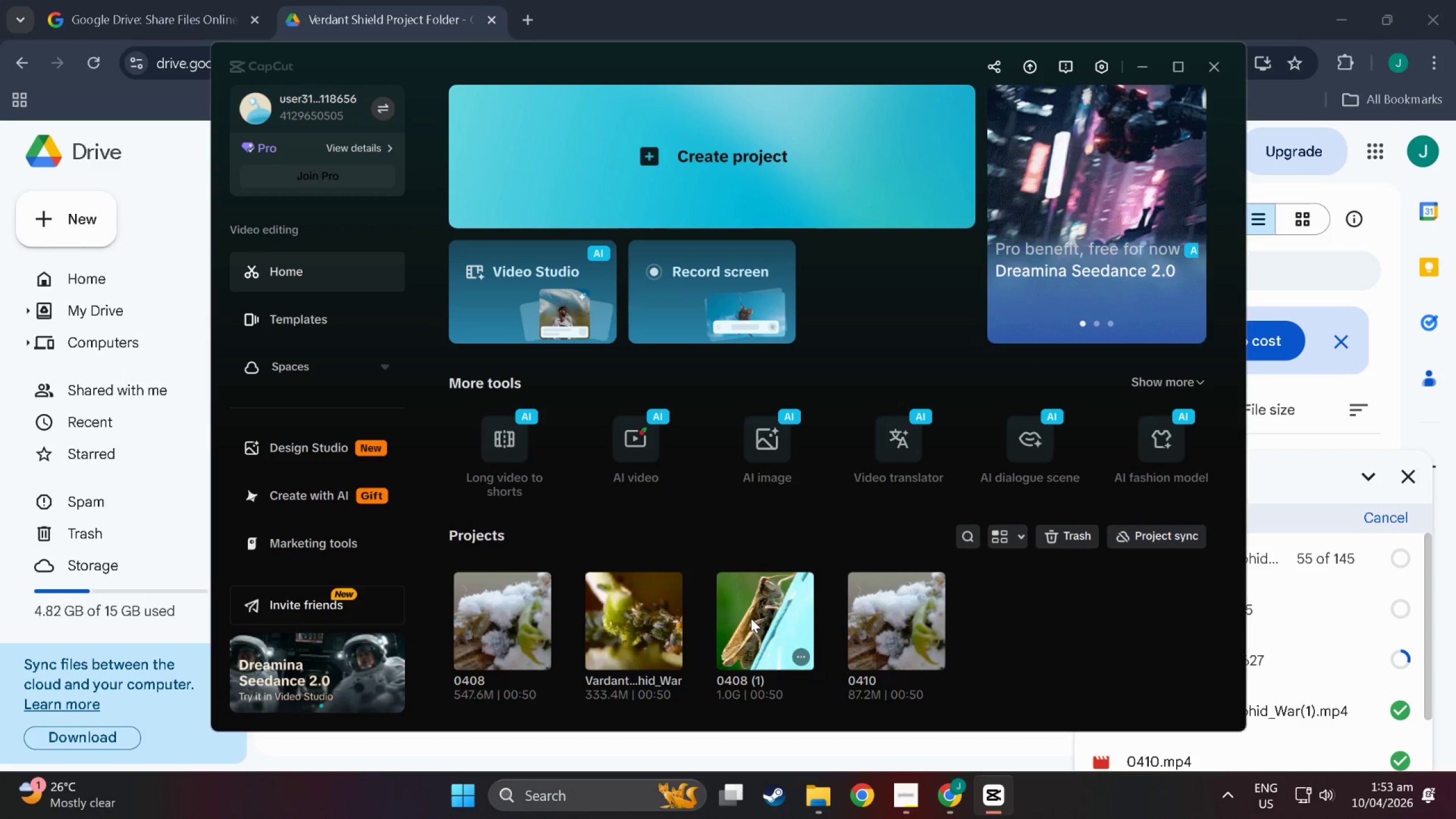 
left_click([812, 796])
 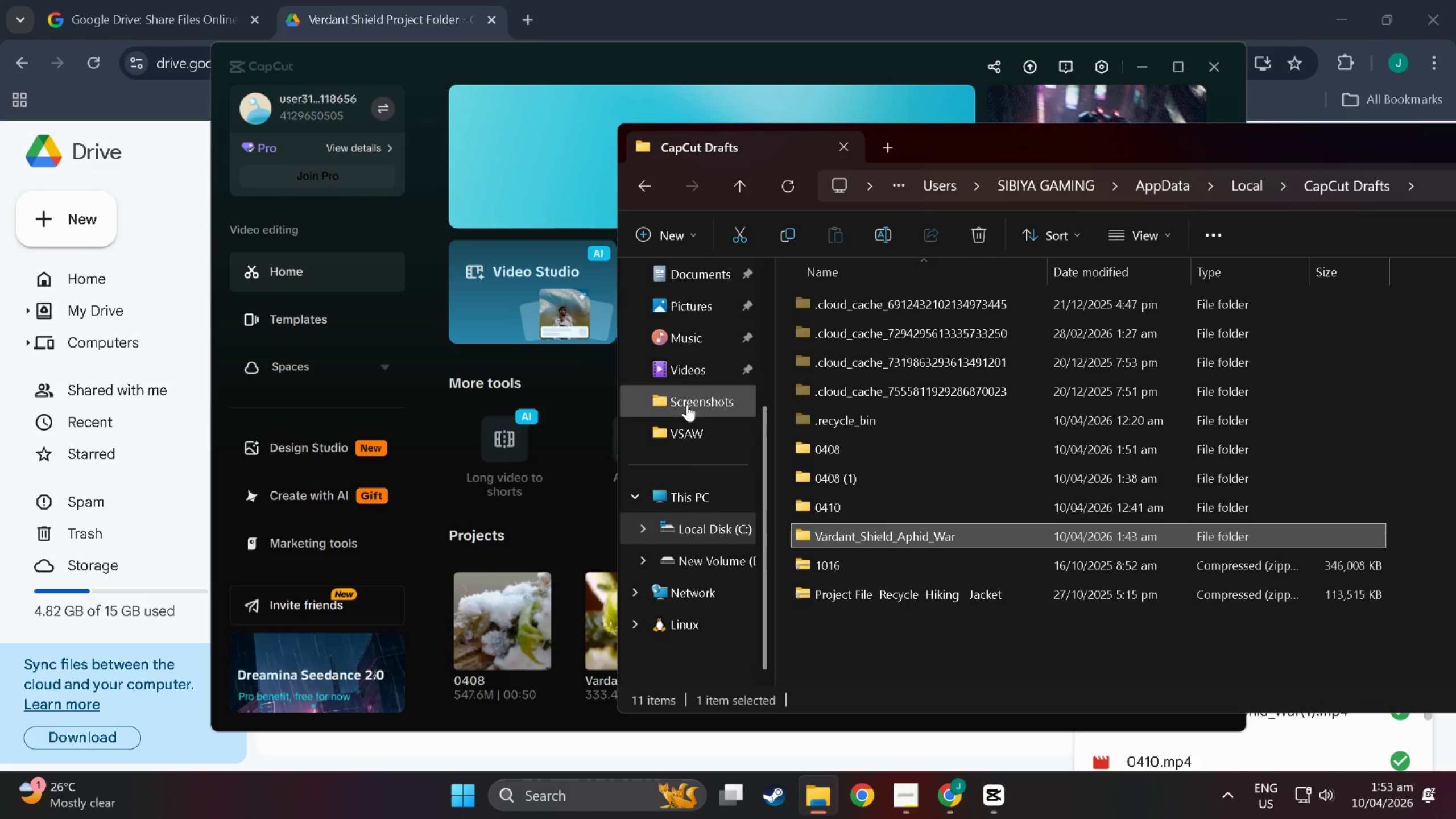 
scroll: coordinate [671, 449], scroll_direction: up, amount: 7.0
 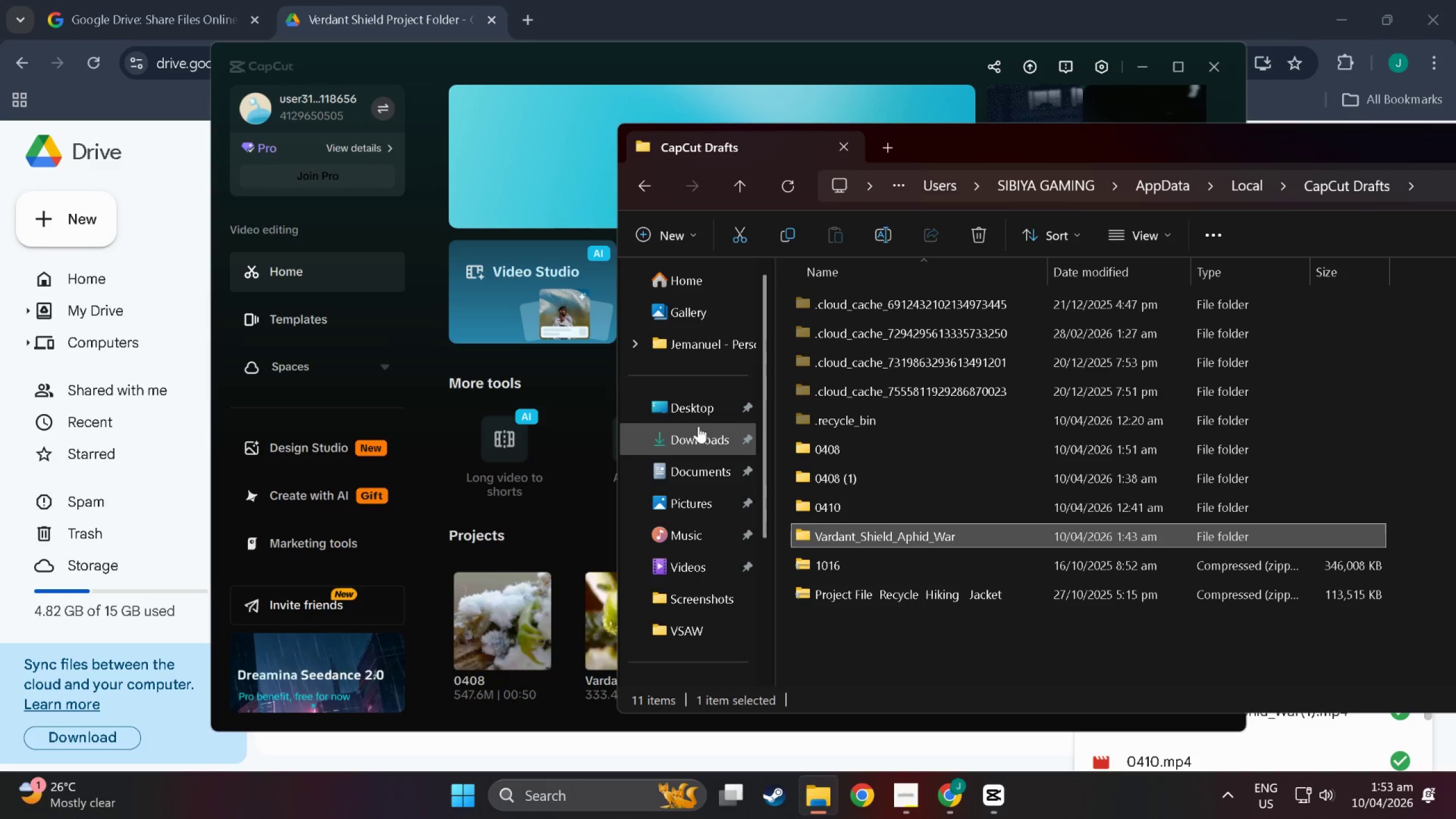 
left_click([698, 426])
 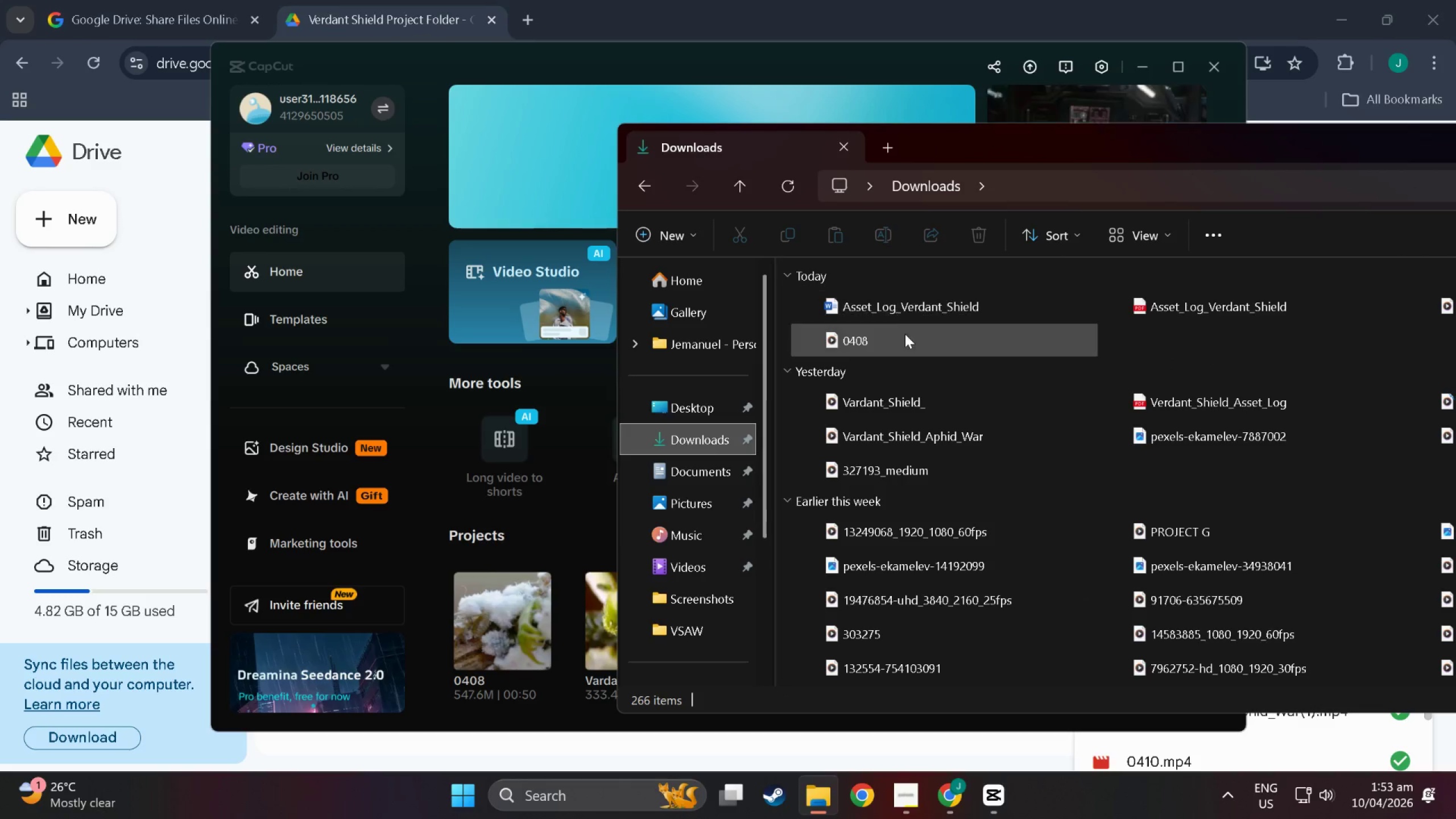 
double_click([897, 341])
 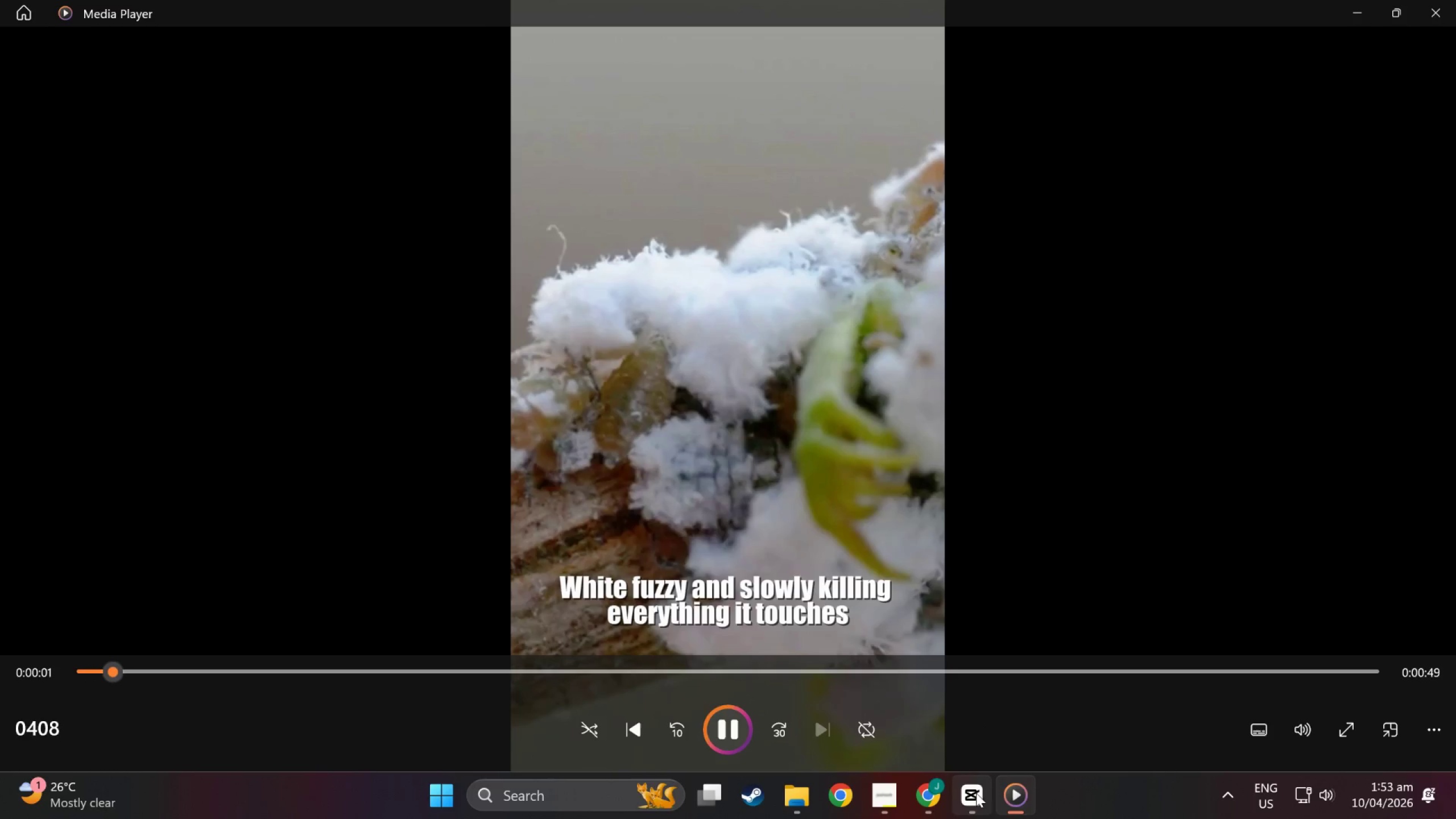 
wait(5.19)
 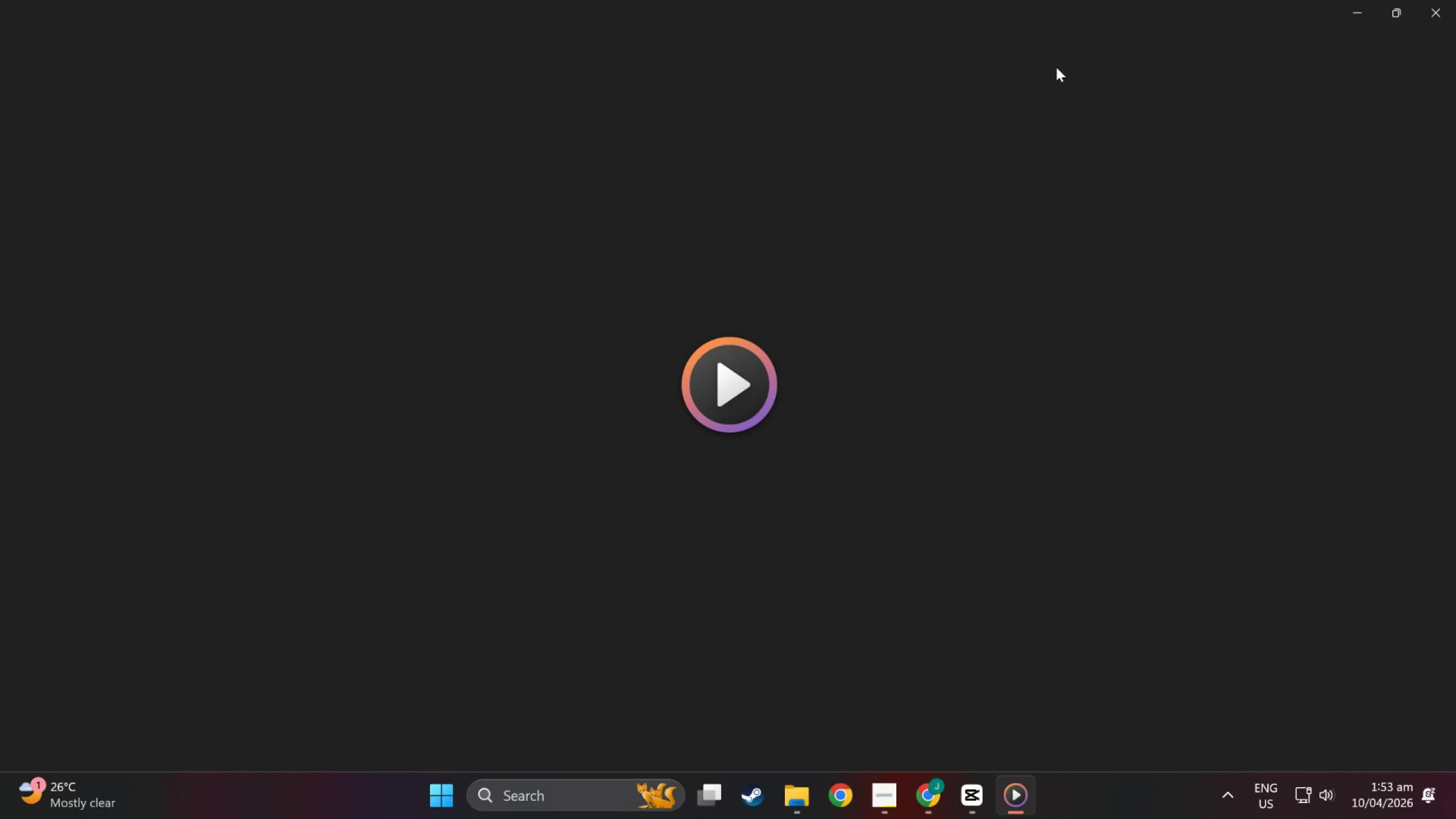 
left_click([1039, 616])
 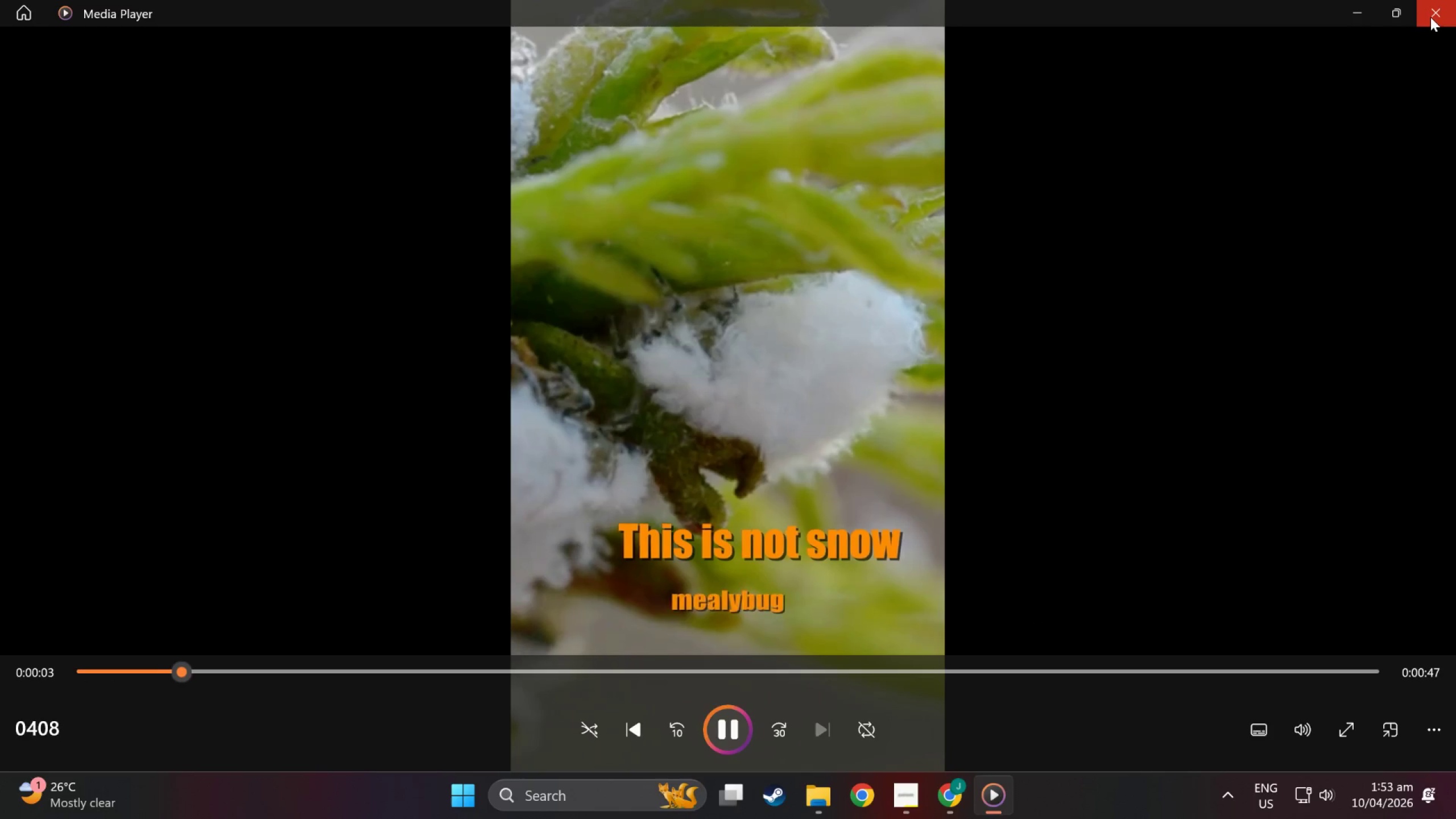 
left_click([1430, 17])
 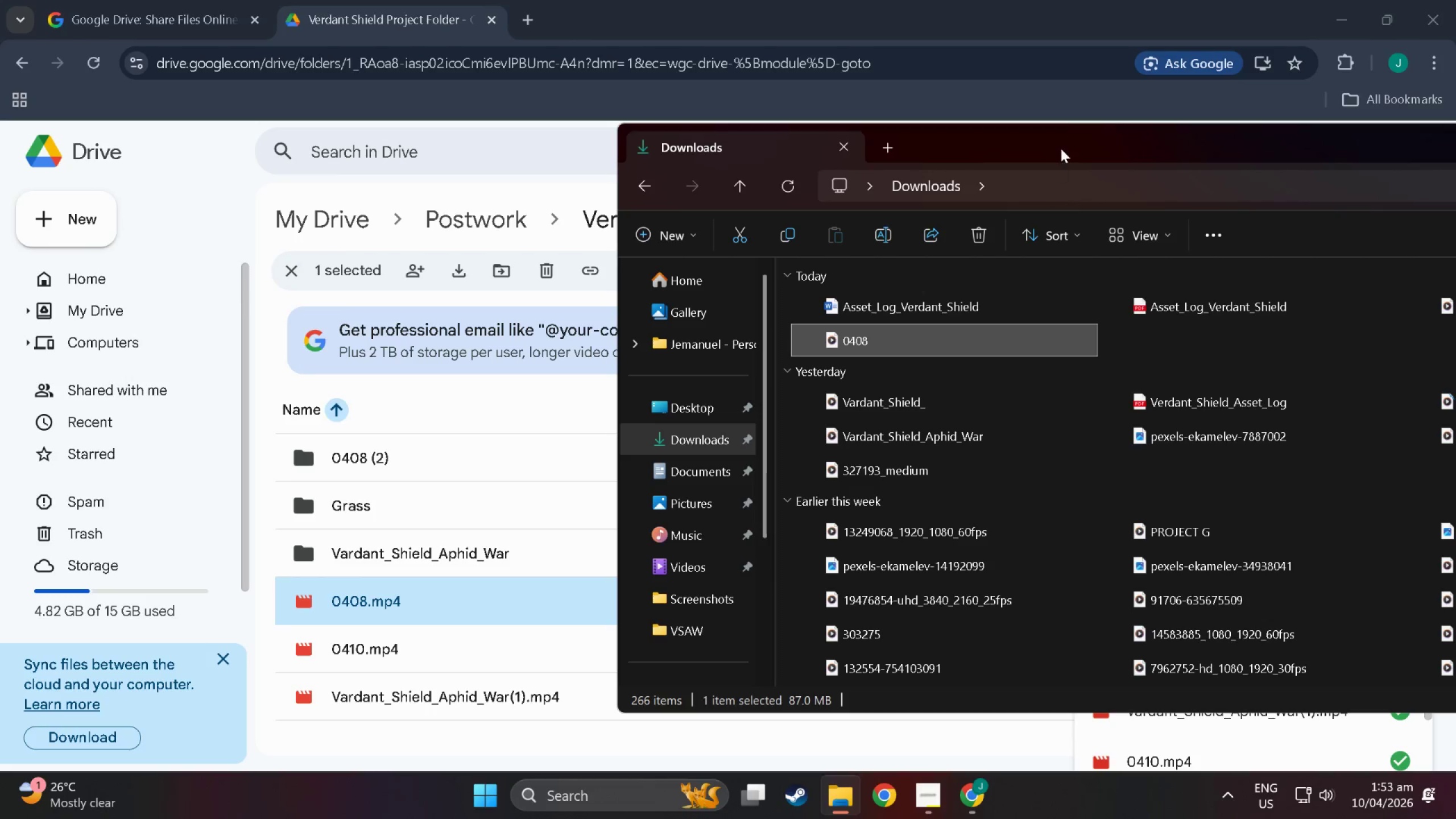 
left_click_drag(start_coordinate=[1061, 143], to_coordinate=[930, 148])
 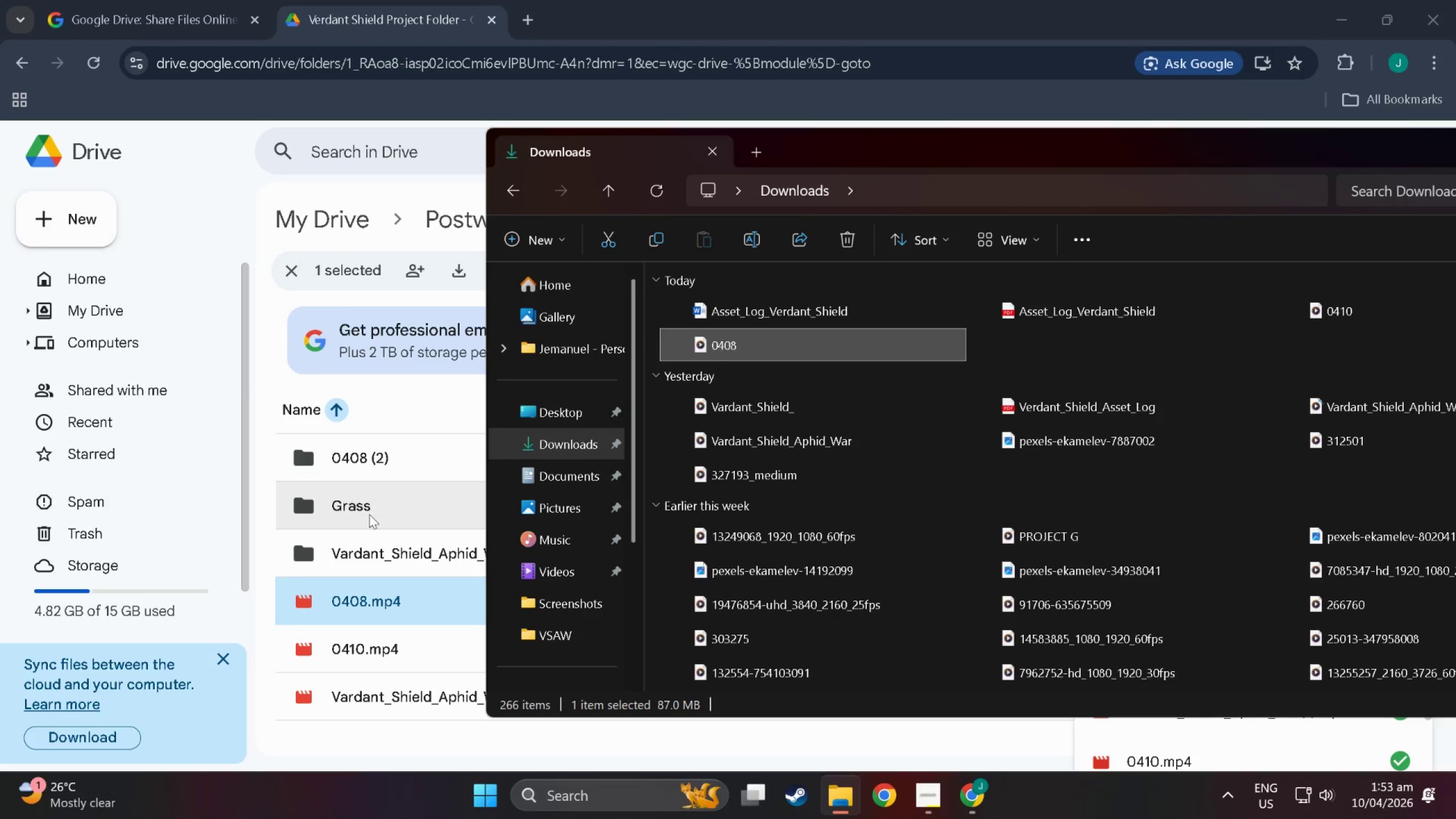 
double_click([355, 511])
 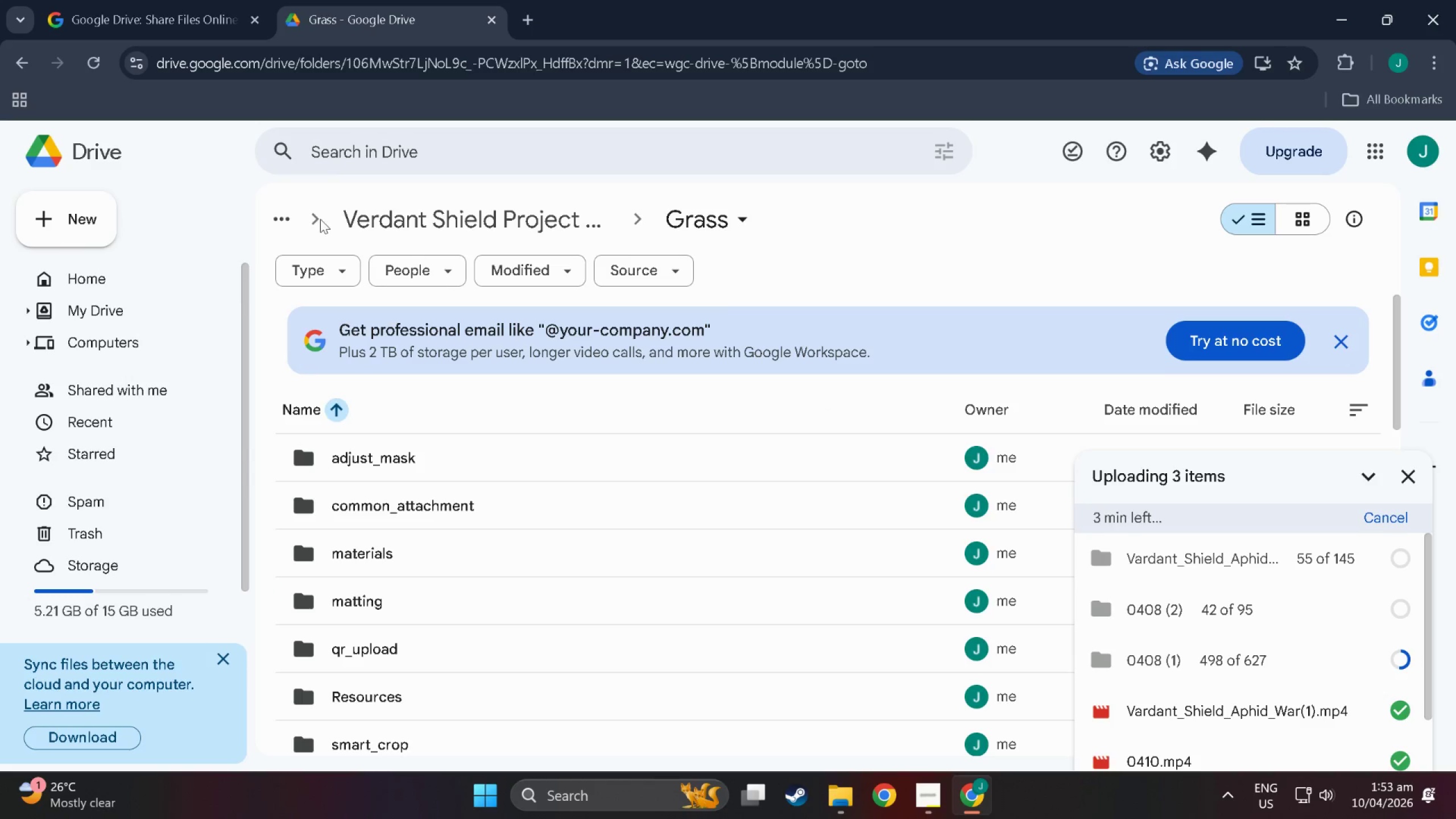 
left_click([404, 218])
 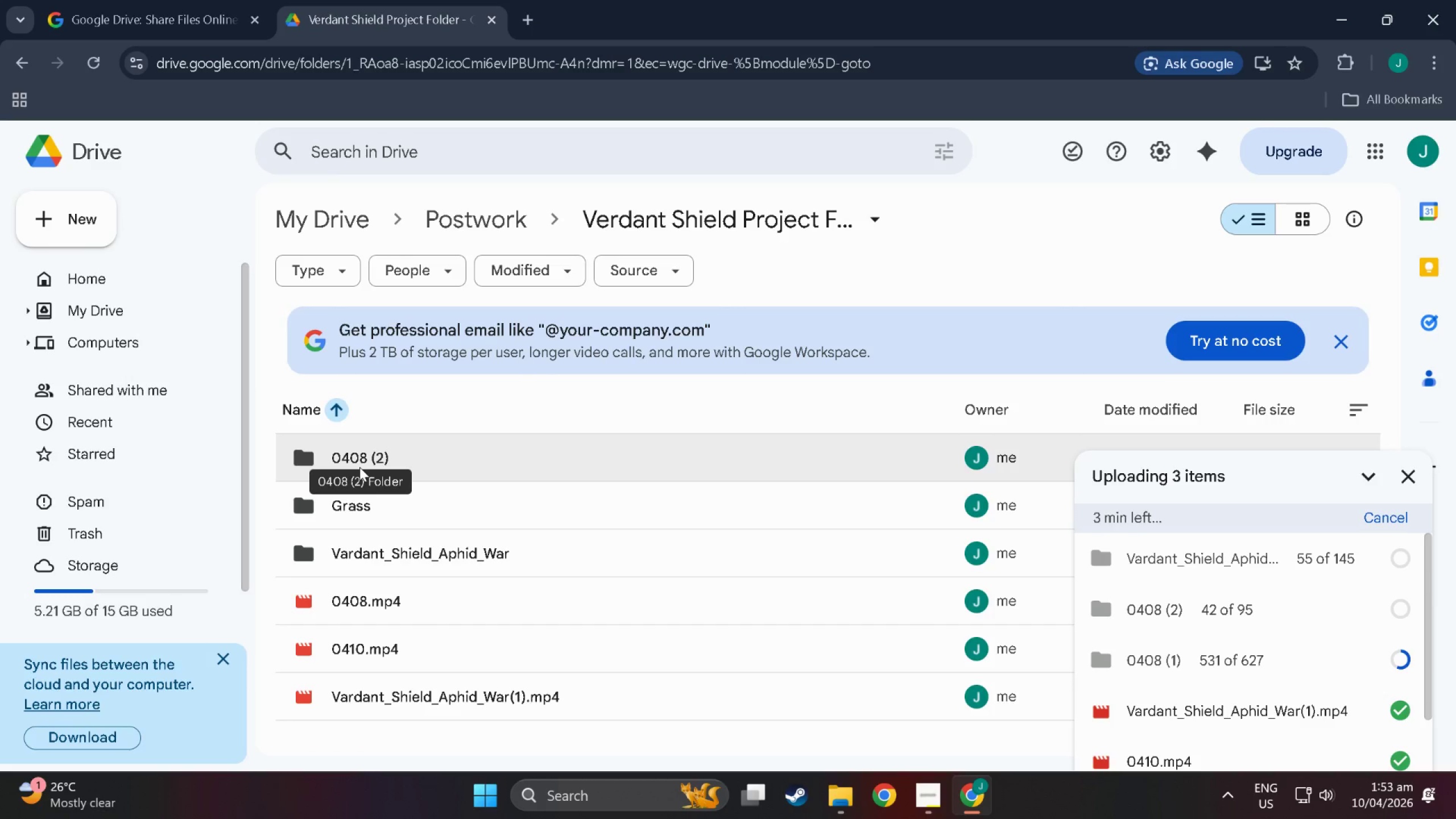 
double_click([359, 466])
 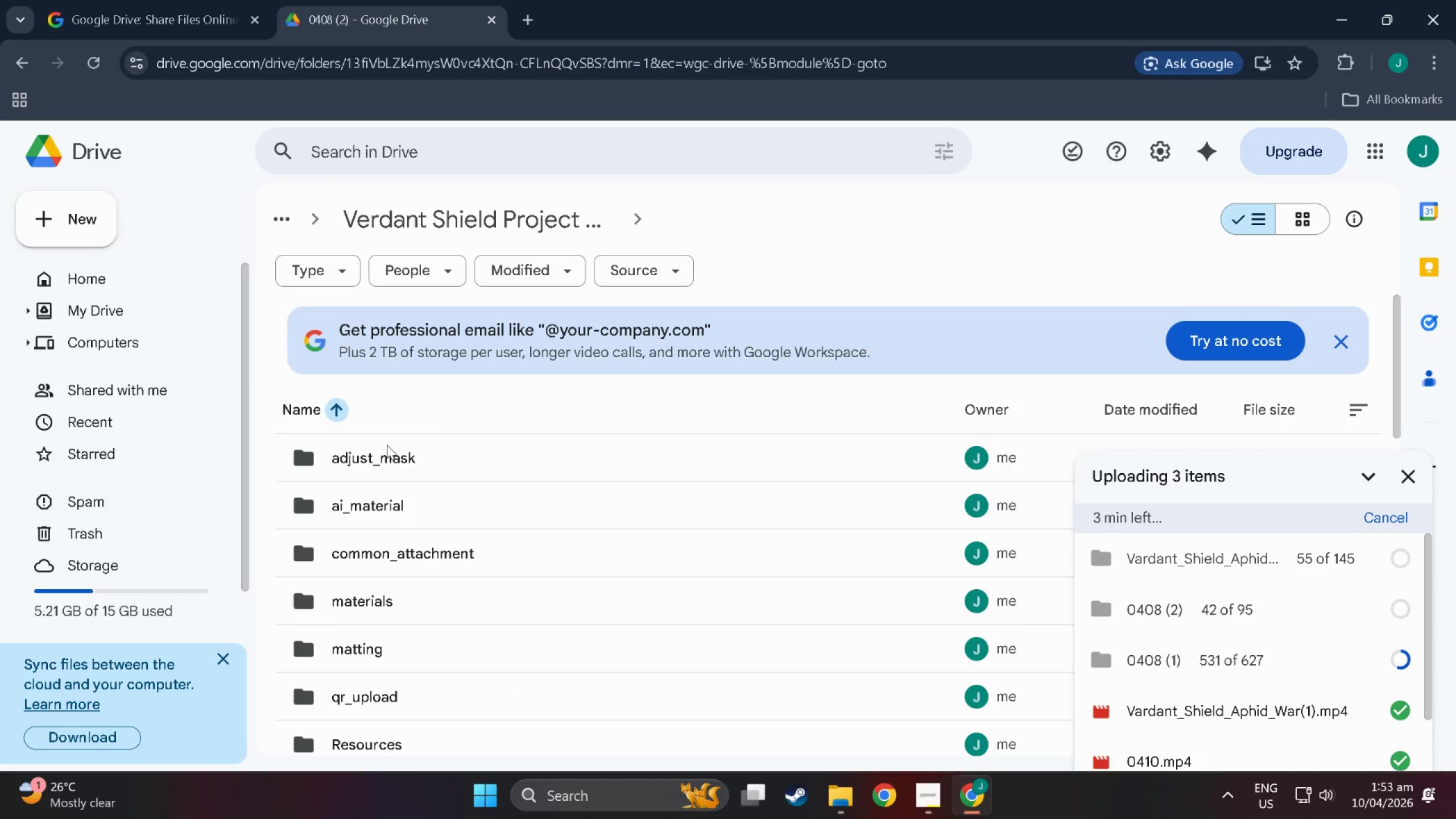 
scroll: coordinate [377, 501], scroll_direction: down, amount: 12.0
 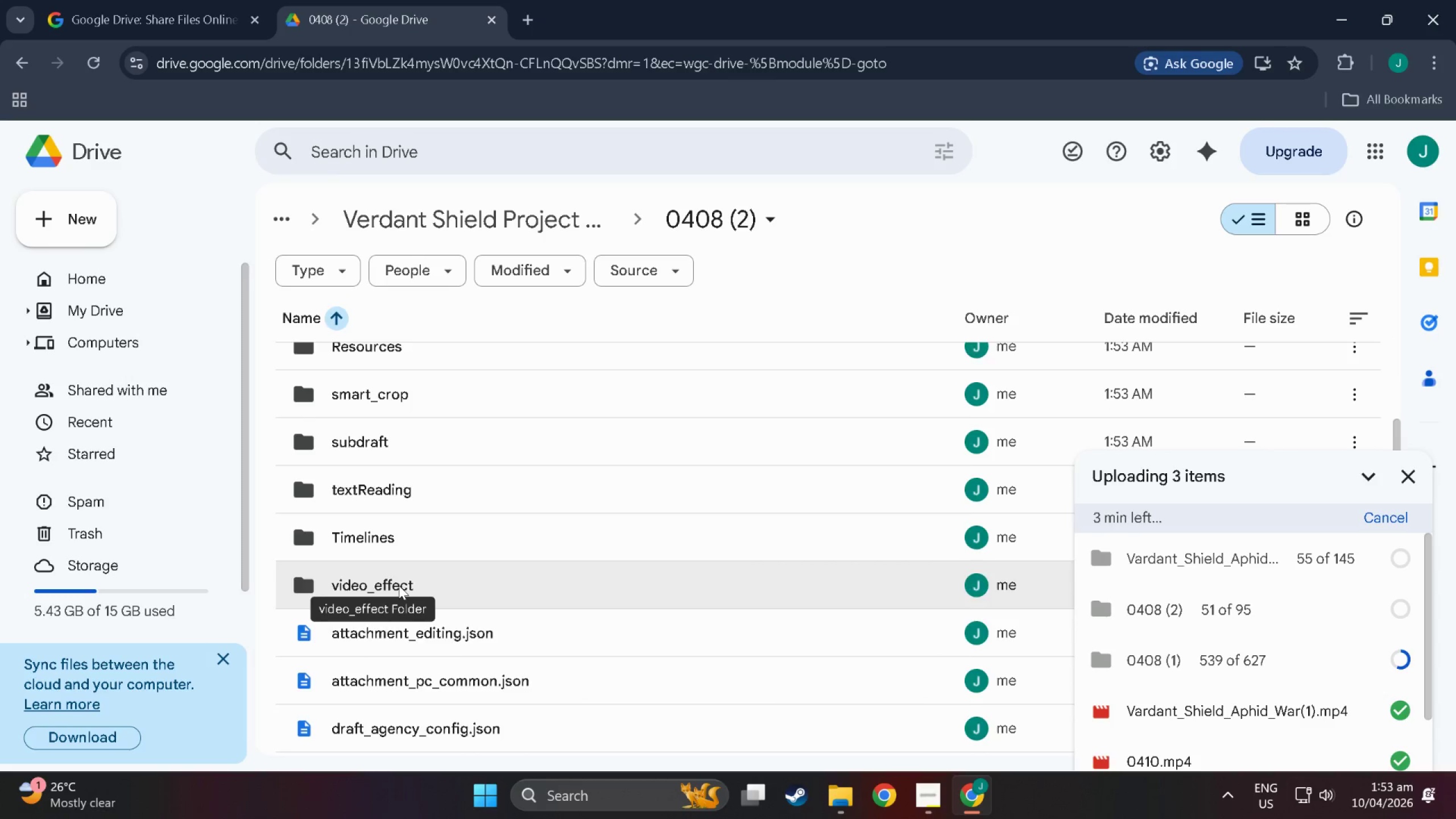 
scroll: coordinate [388, 475], scroll_direction: up, amount: 8.0
 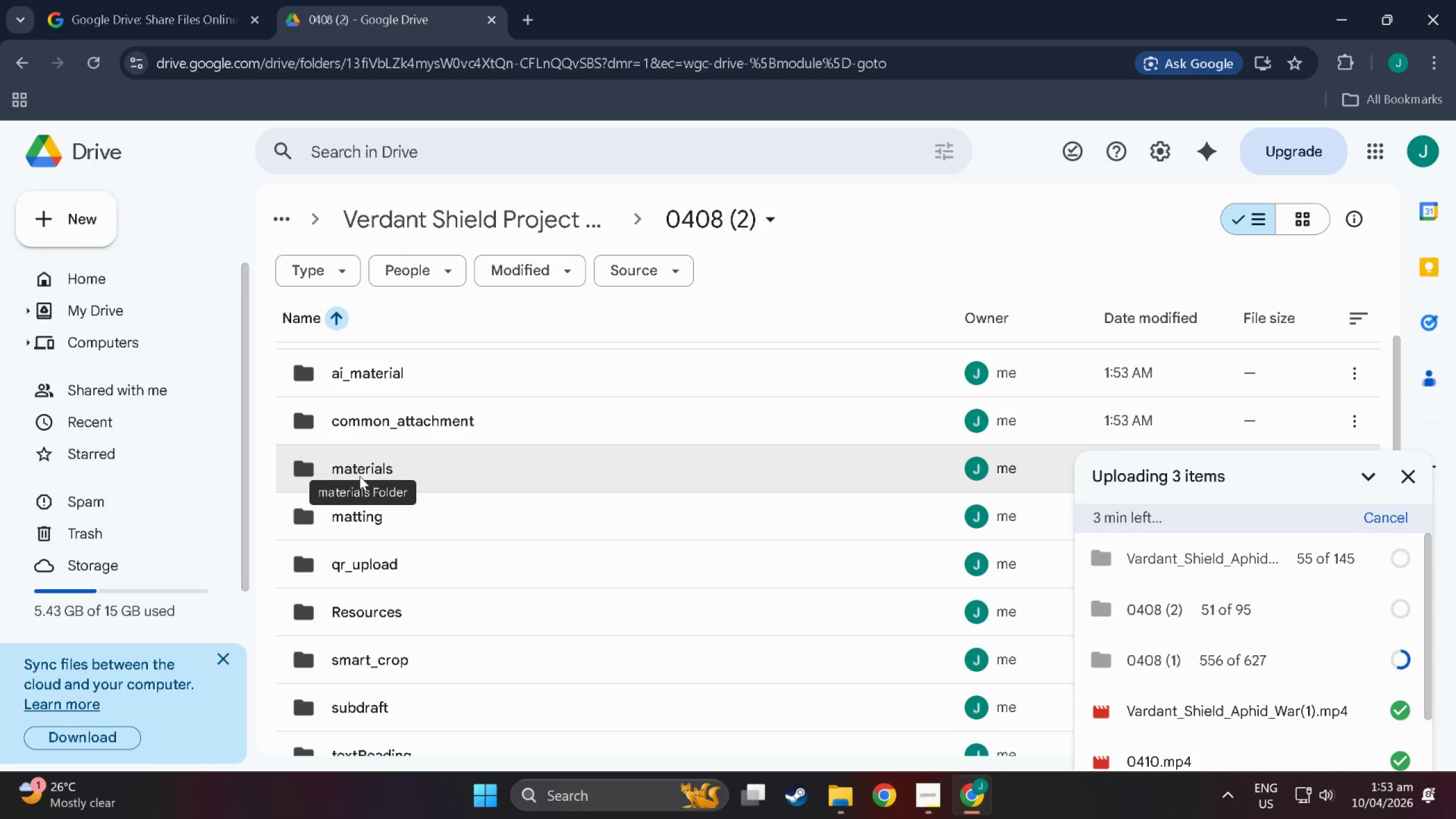 
double_click([359, 475])
 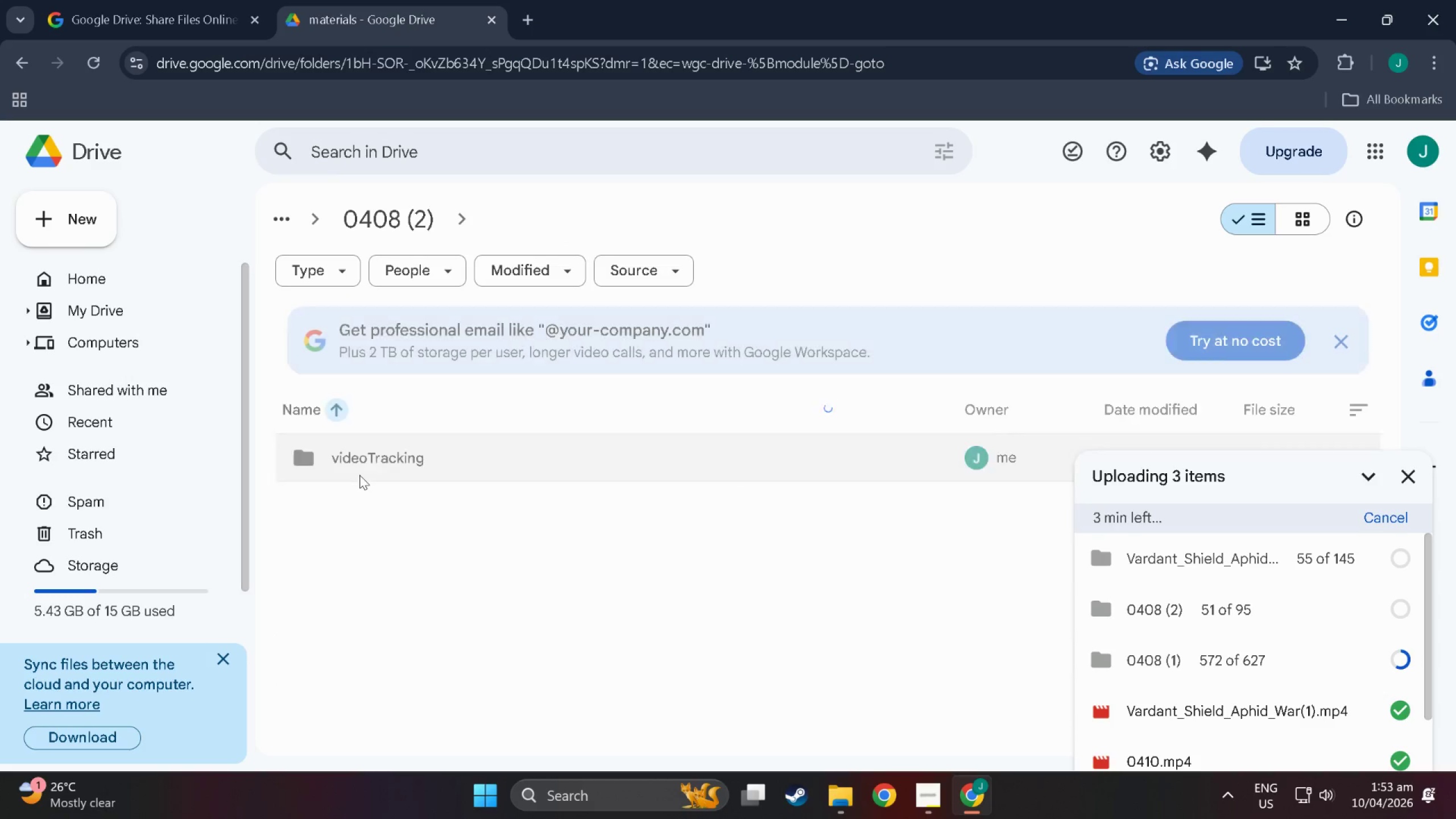 
scroll: coordinate [359, 475], scroll_direction: down, amount: 2.0
 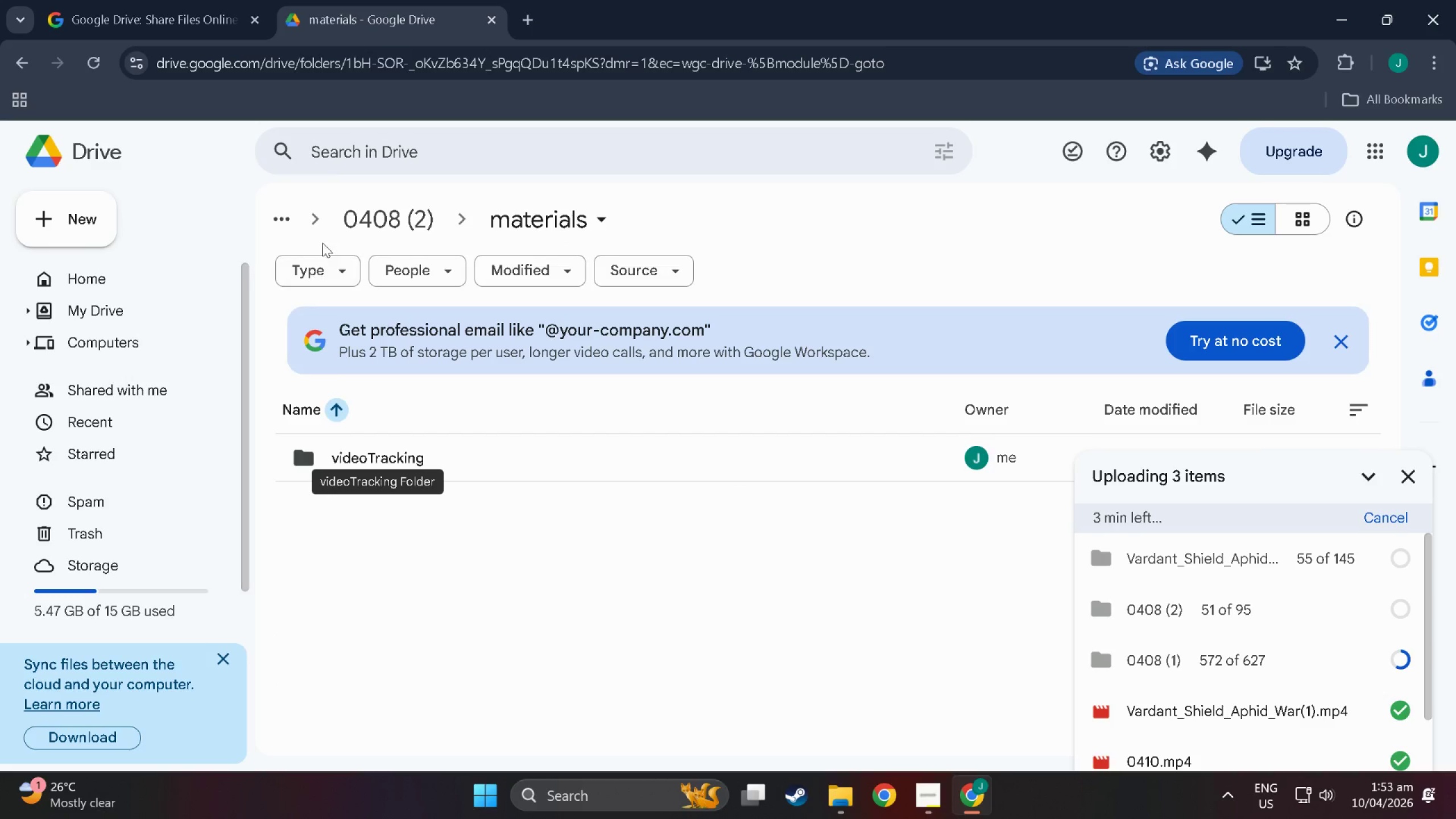 
left_click([394, 214])
 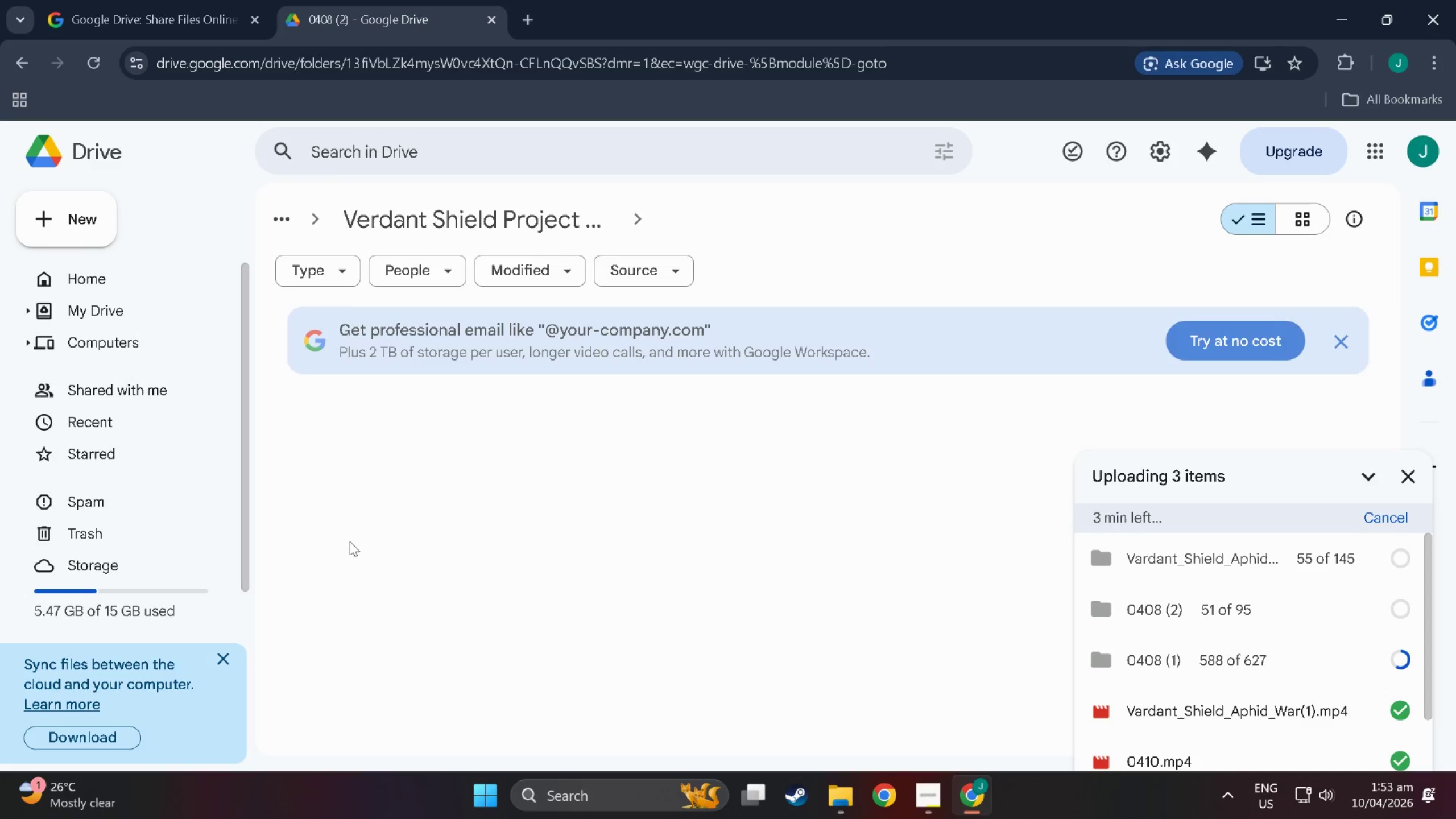 
scroll: coordinate [387, 572], scroll_direction: down, amount: 7.0
 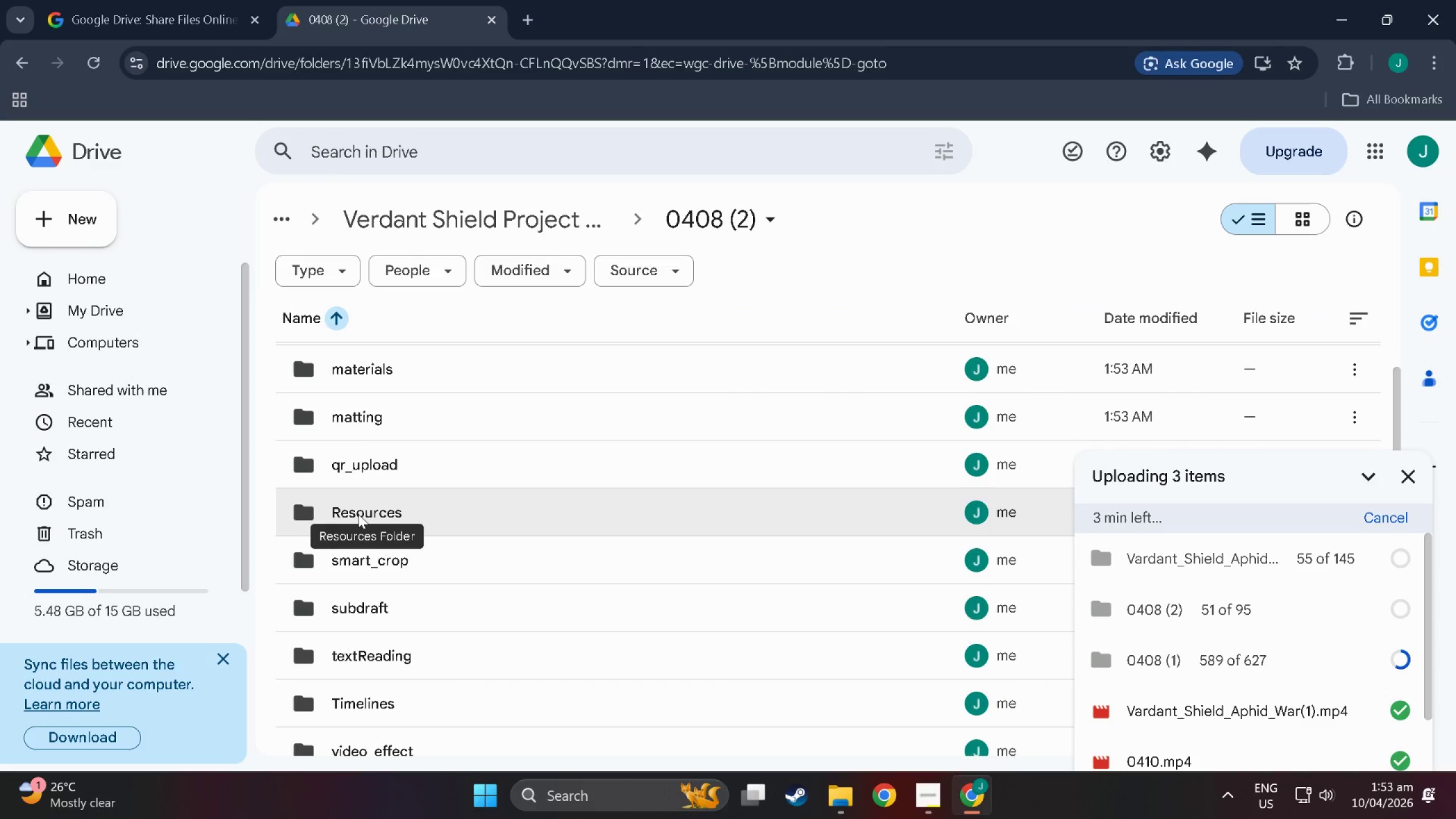 
double_click([358, 514])
 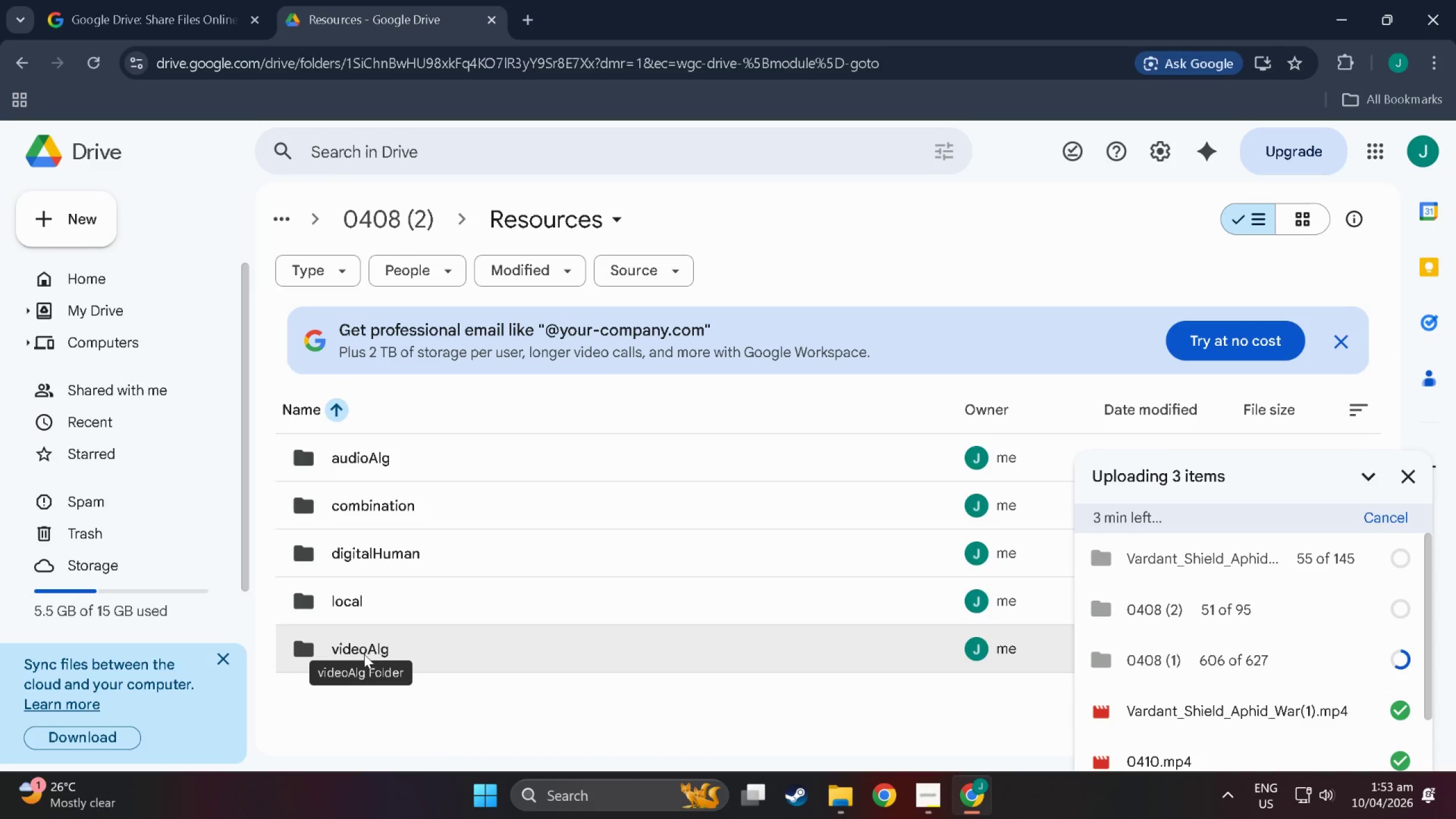 
double_click([360, 601])
 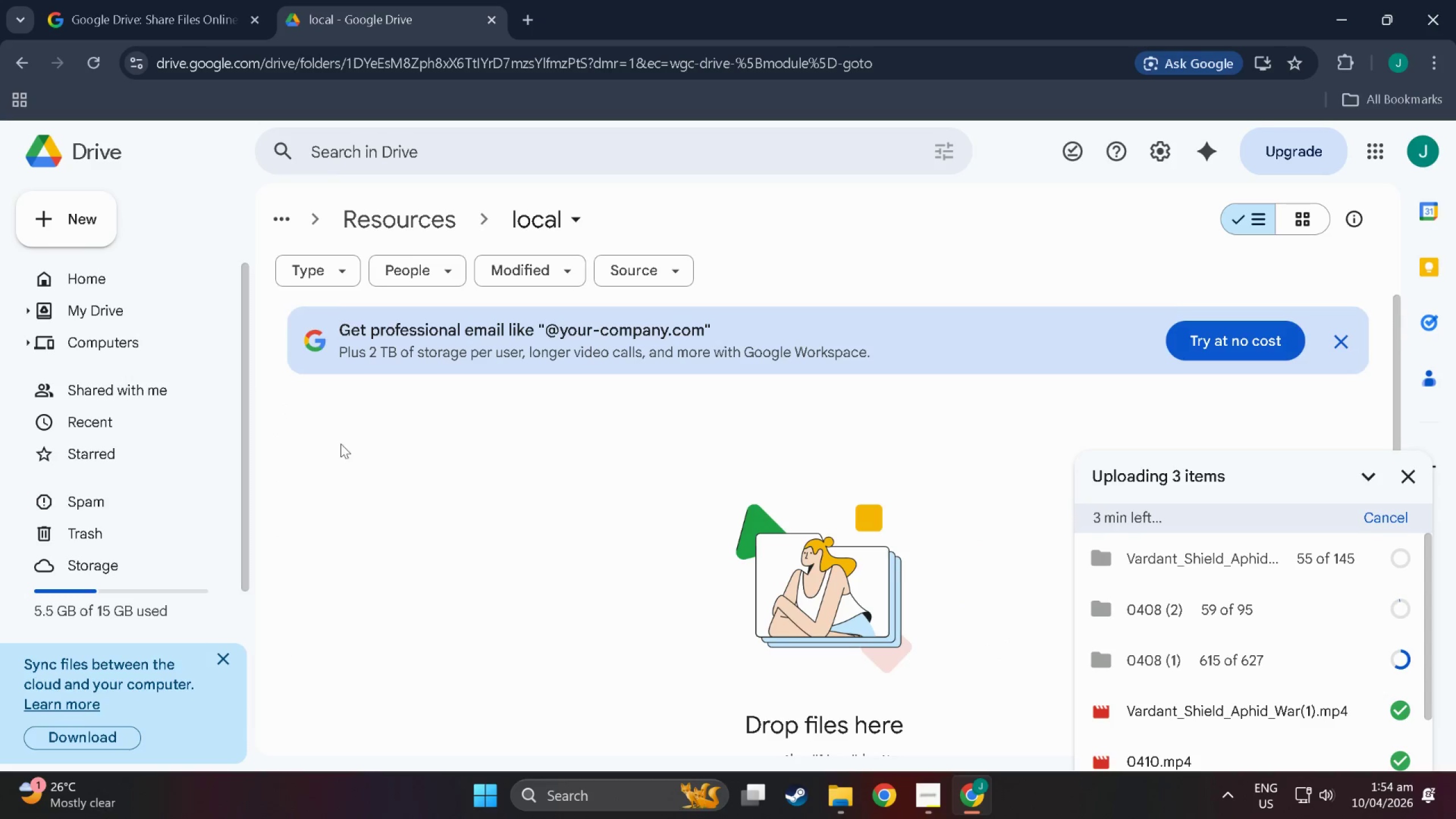 
scroll: coordinate [436, 415], scroll_direction: down, amount: 3.0
 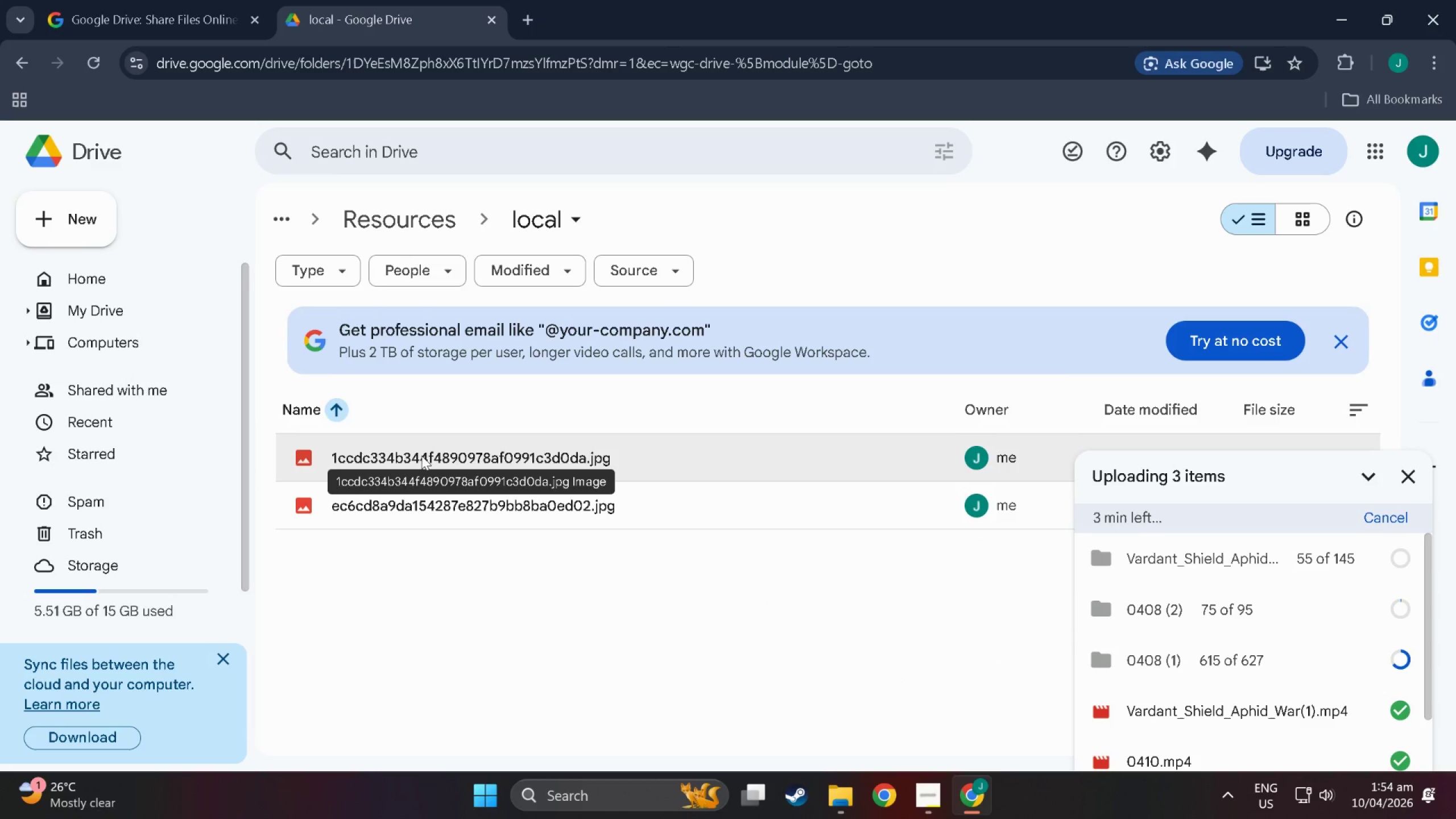 
double_click([421, 456])
 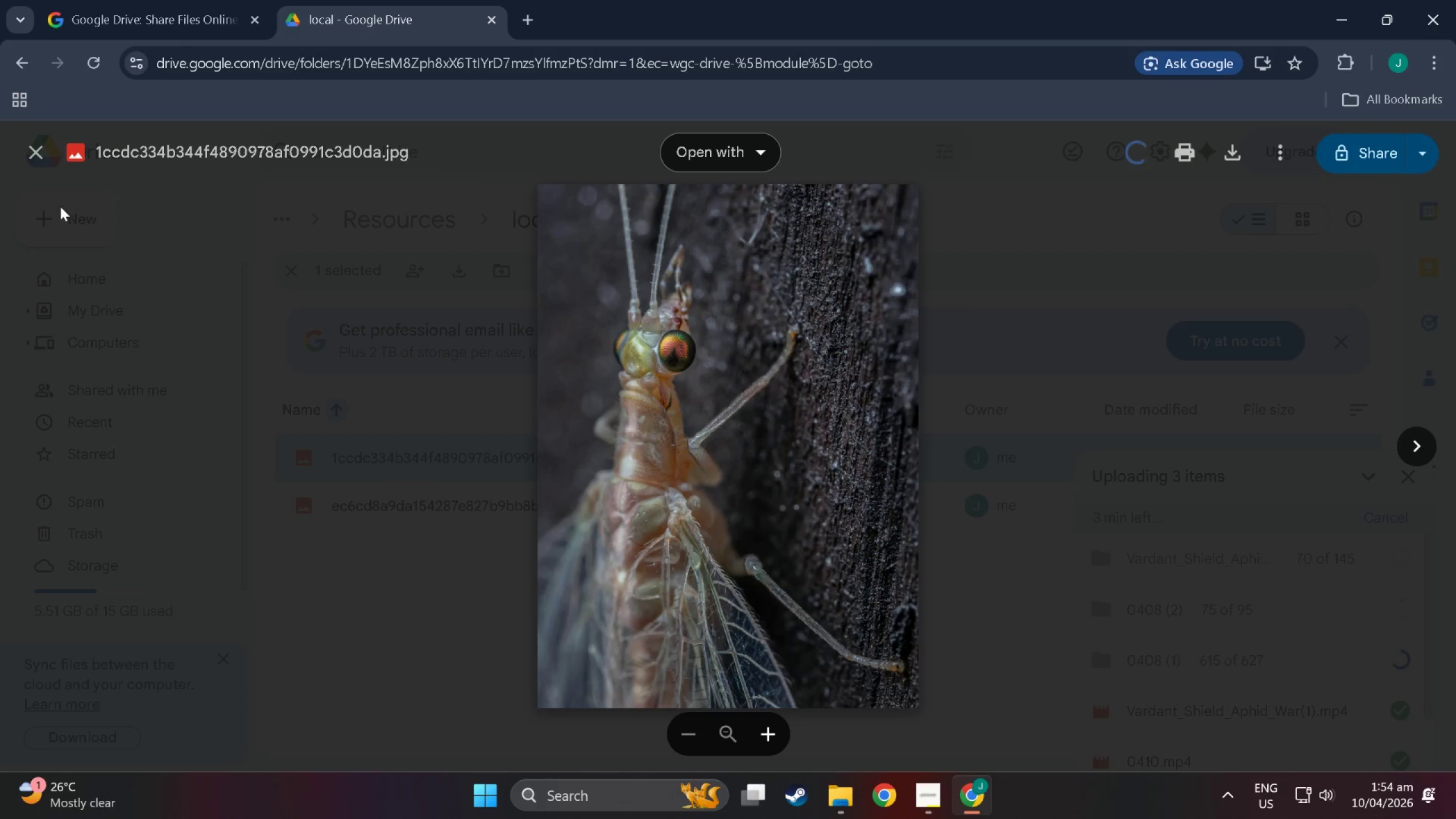 
left_click([34, 162])
 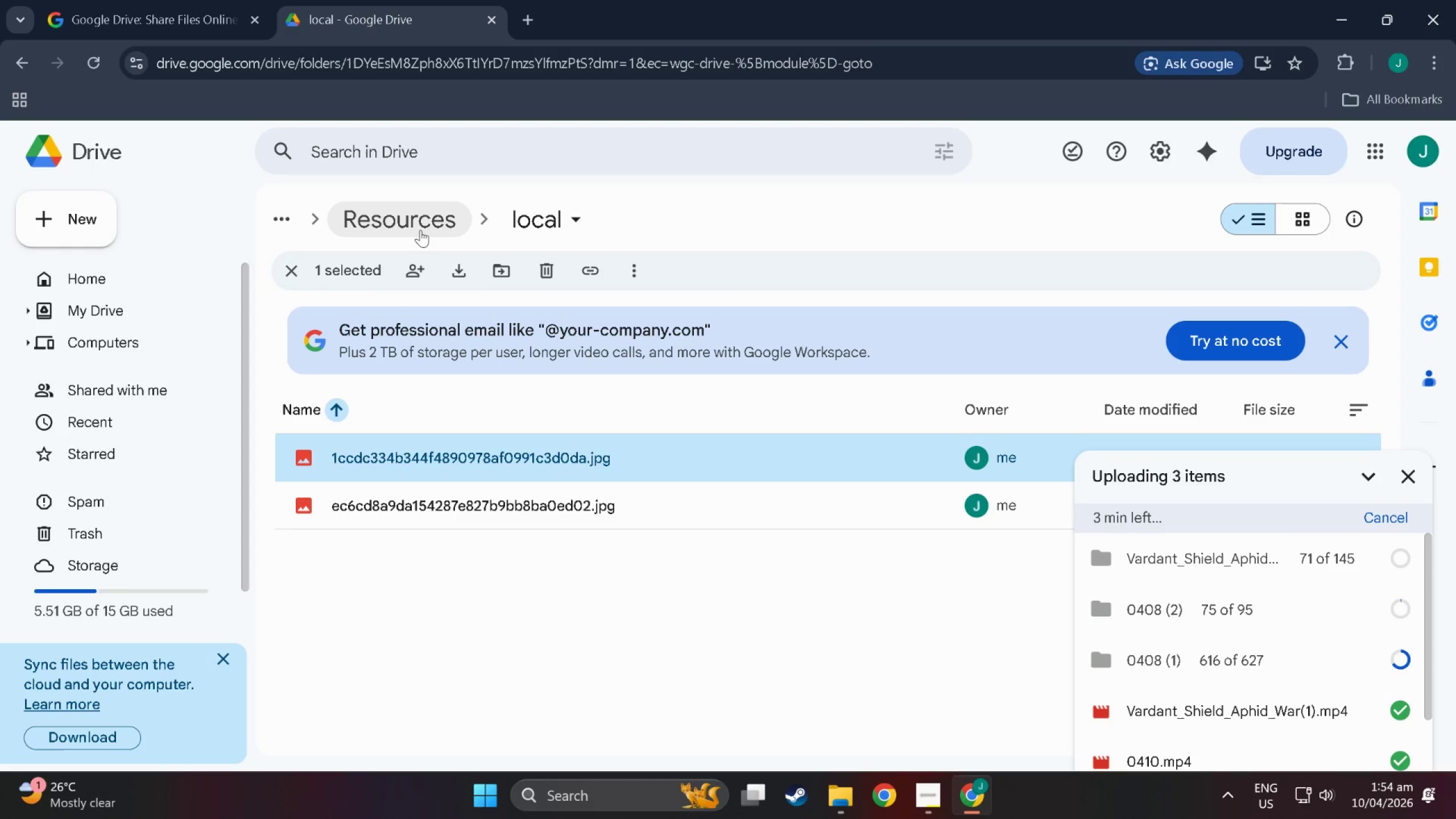 
left_click([392, 223])
 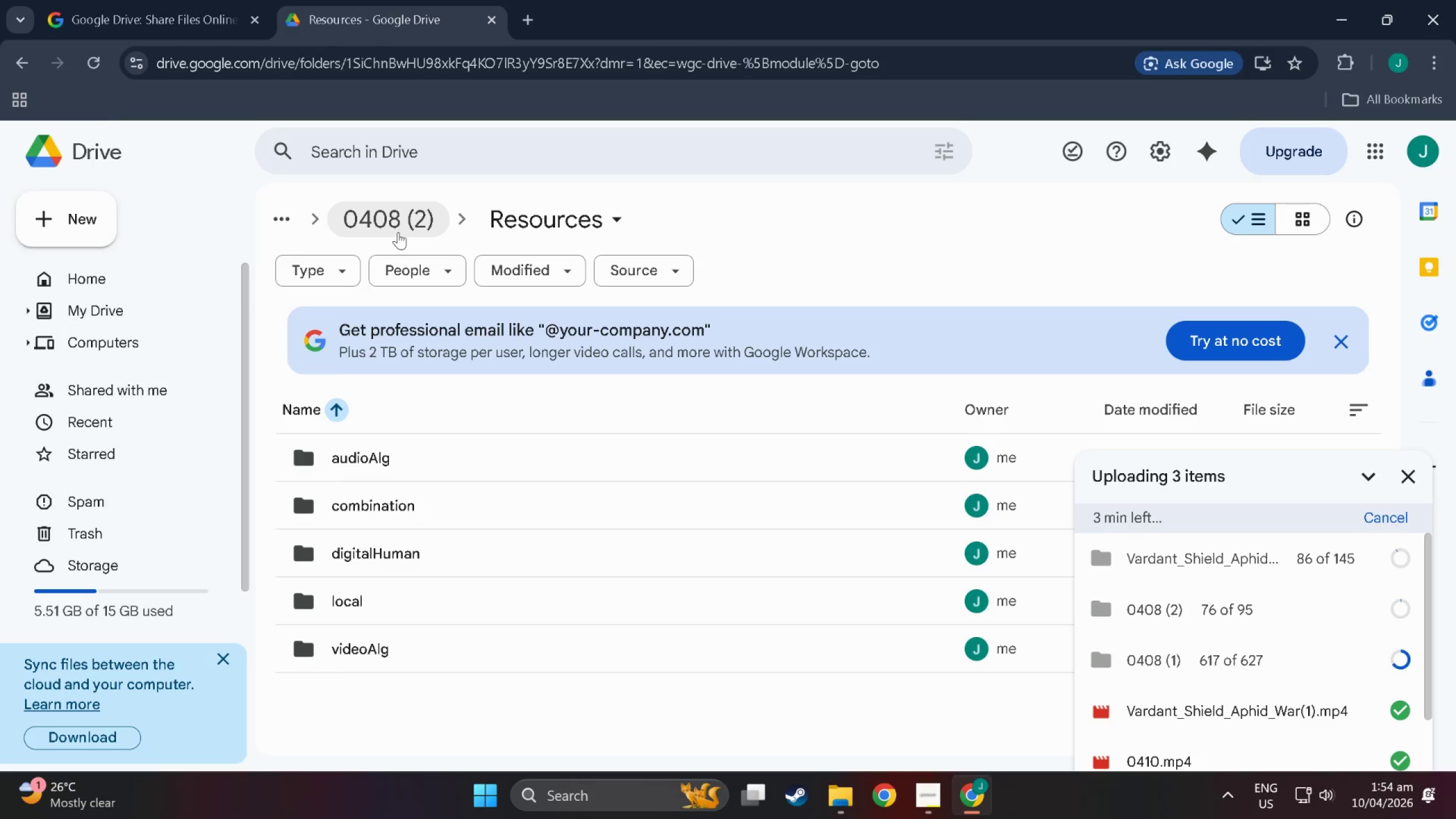 
left_click([391, 227])
 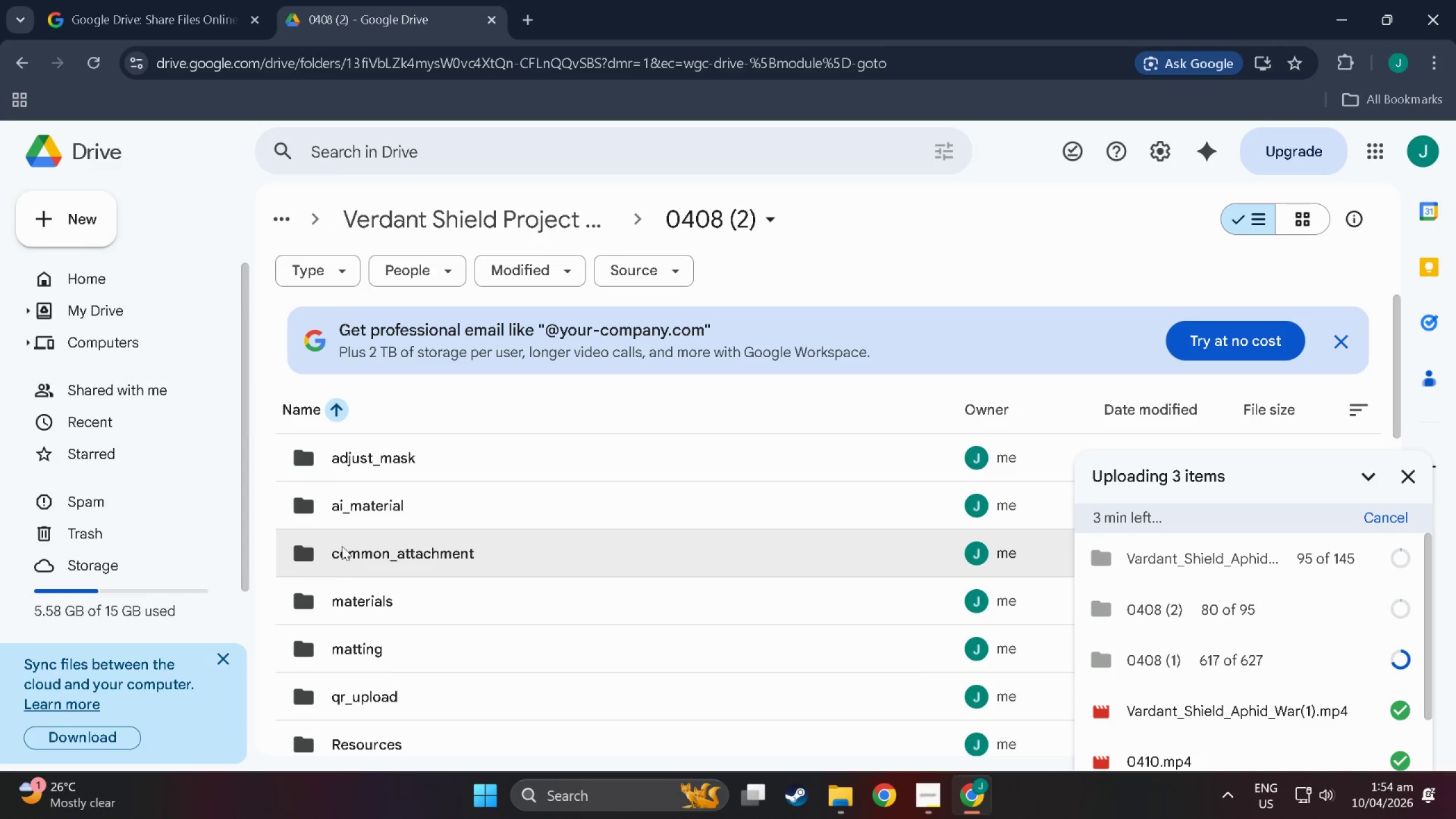 
scroll: coordinate [353, 598], scroll_direction: down, amount: 3.0
 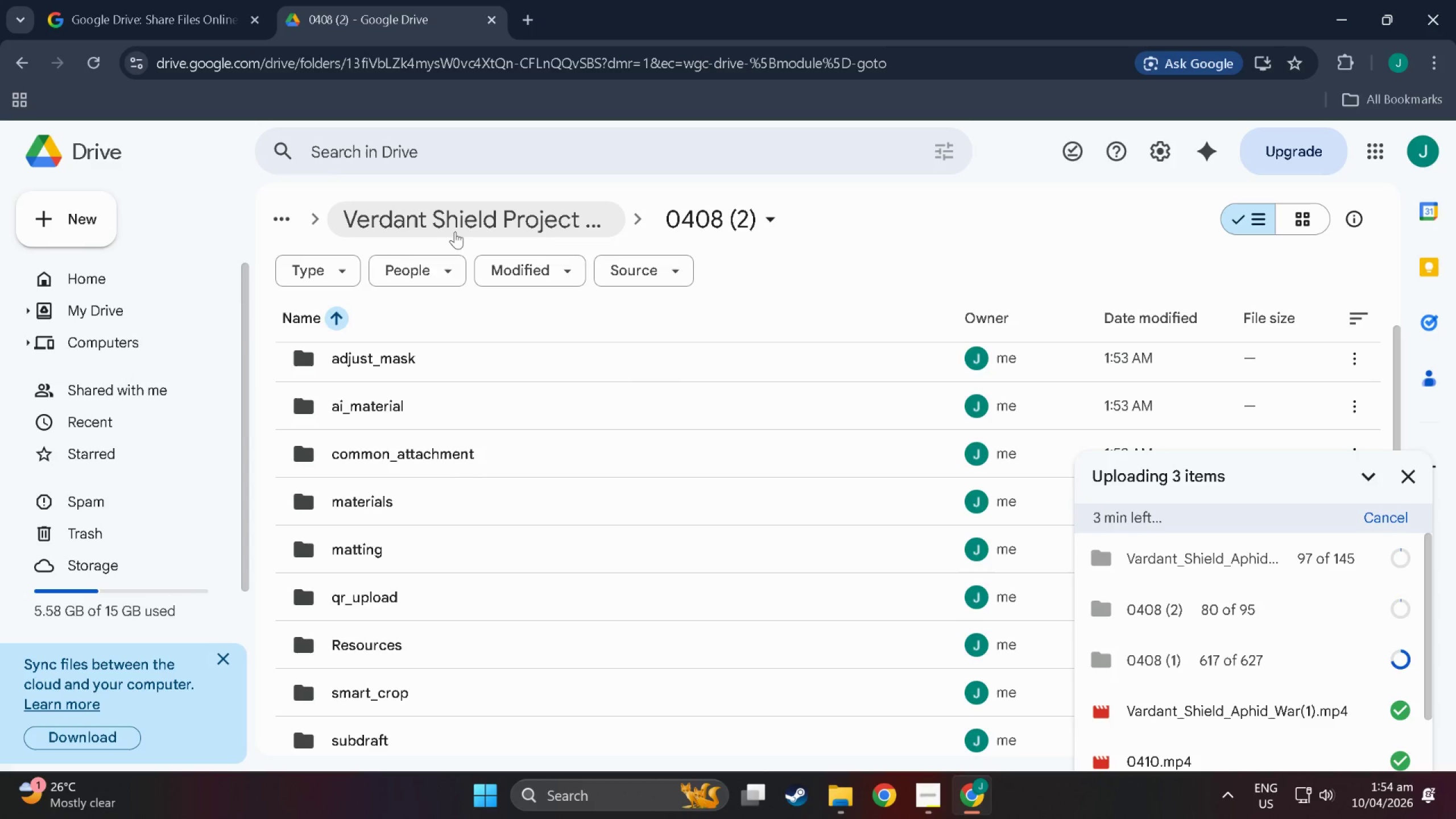 
left_click([458, 224])
 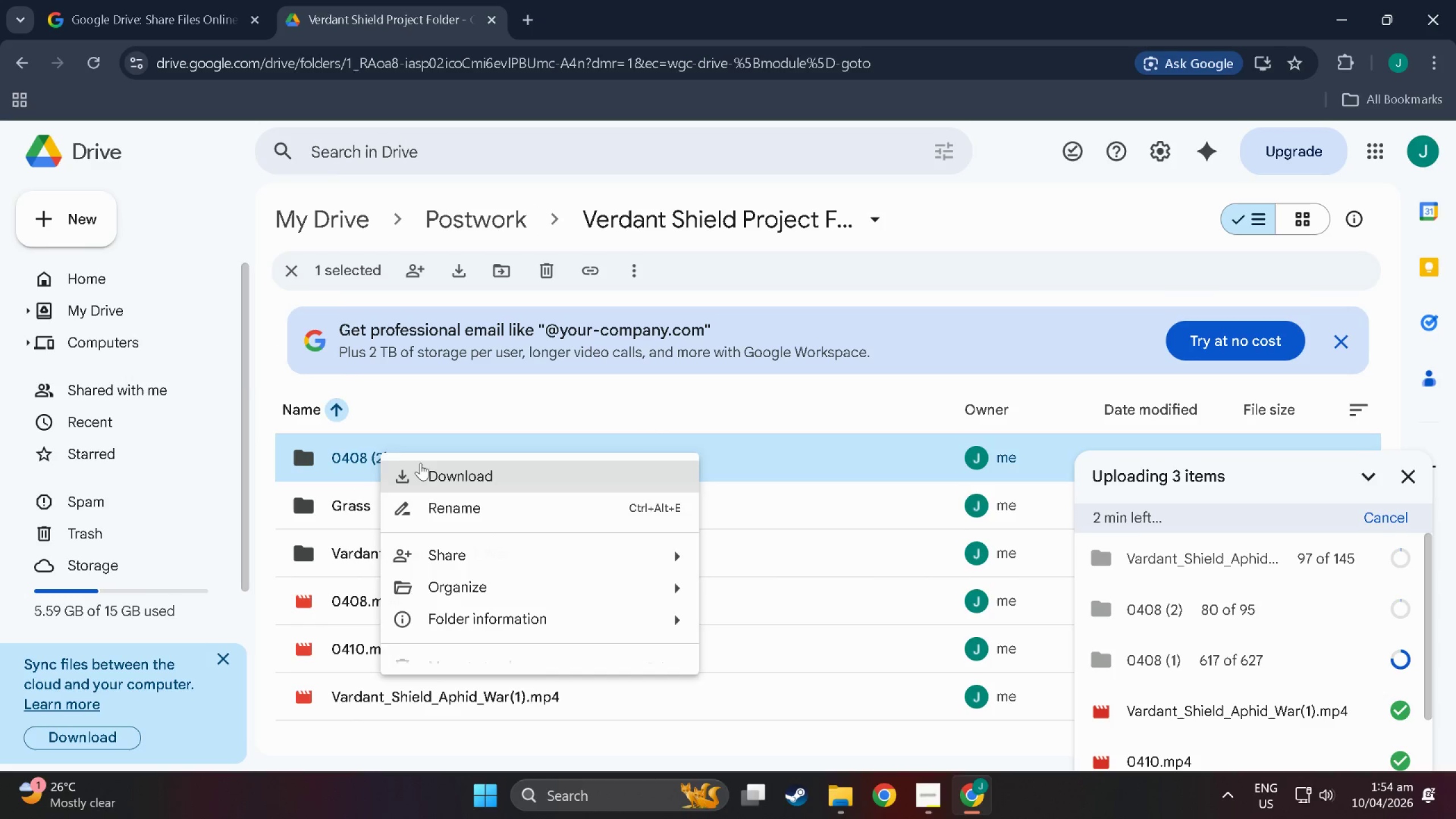 
left_click([472, 512])
 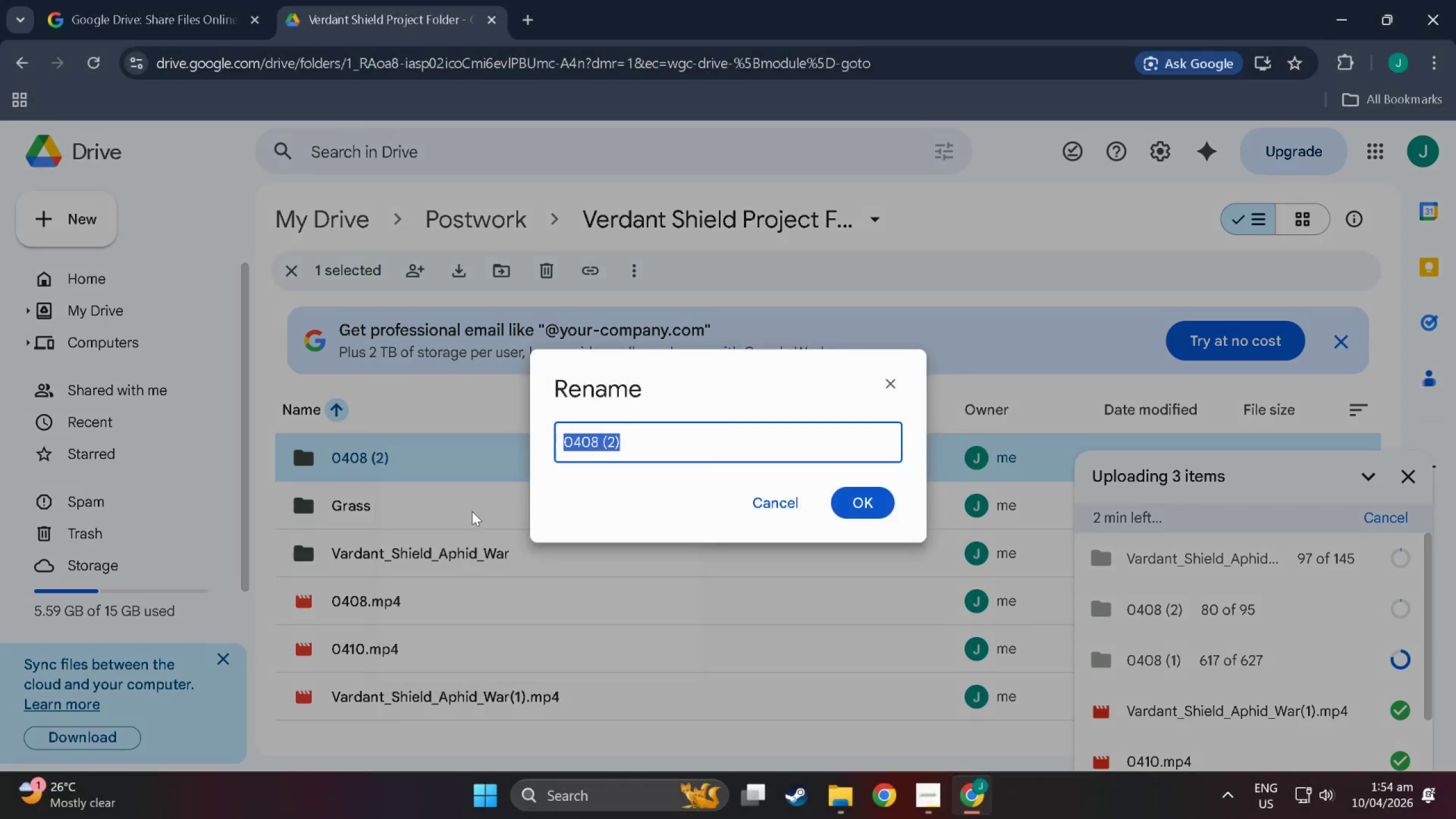 
type(Lacewing)
 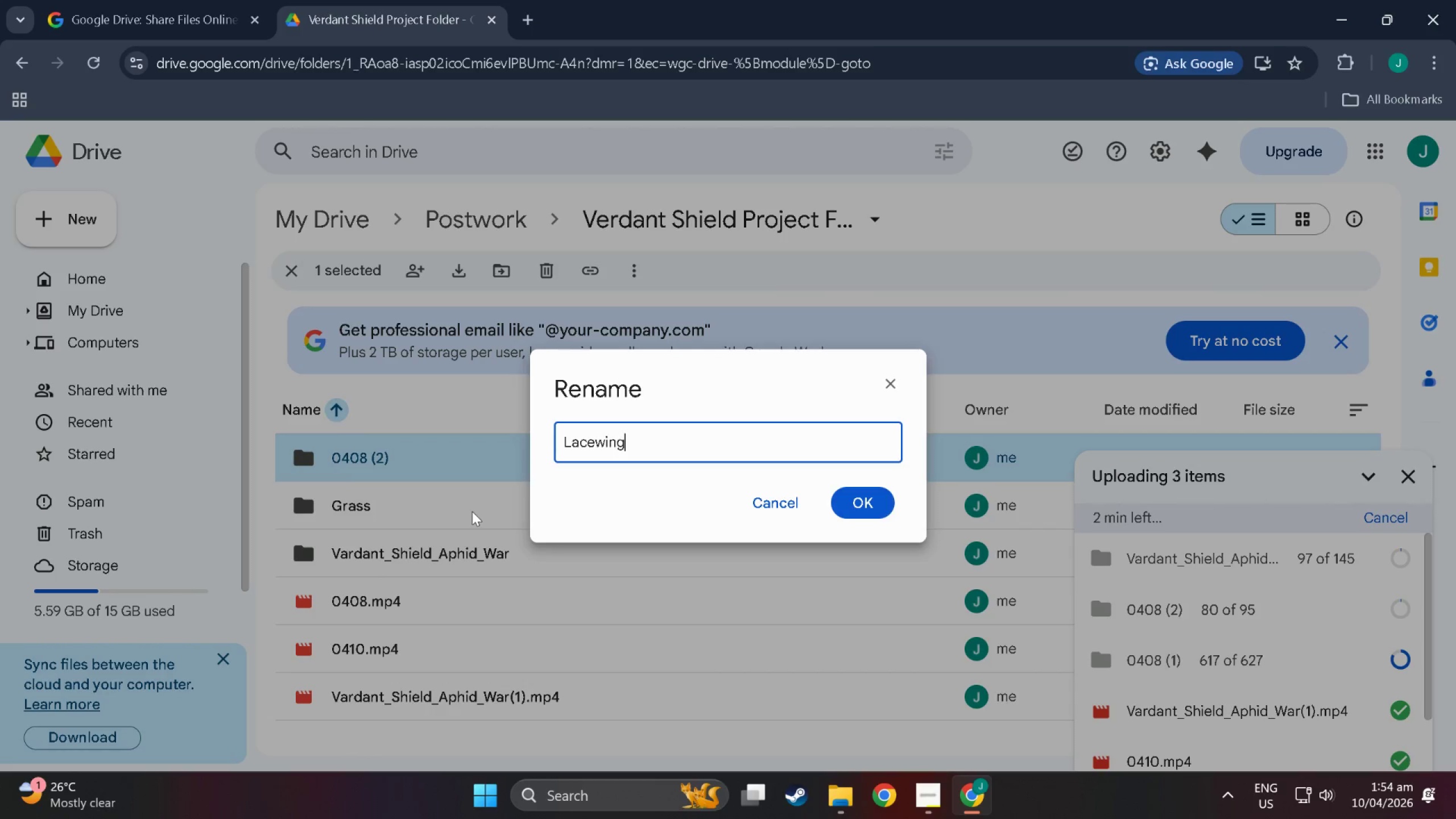 
key(Enter)
 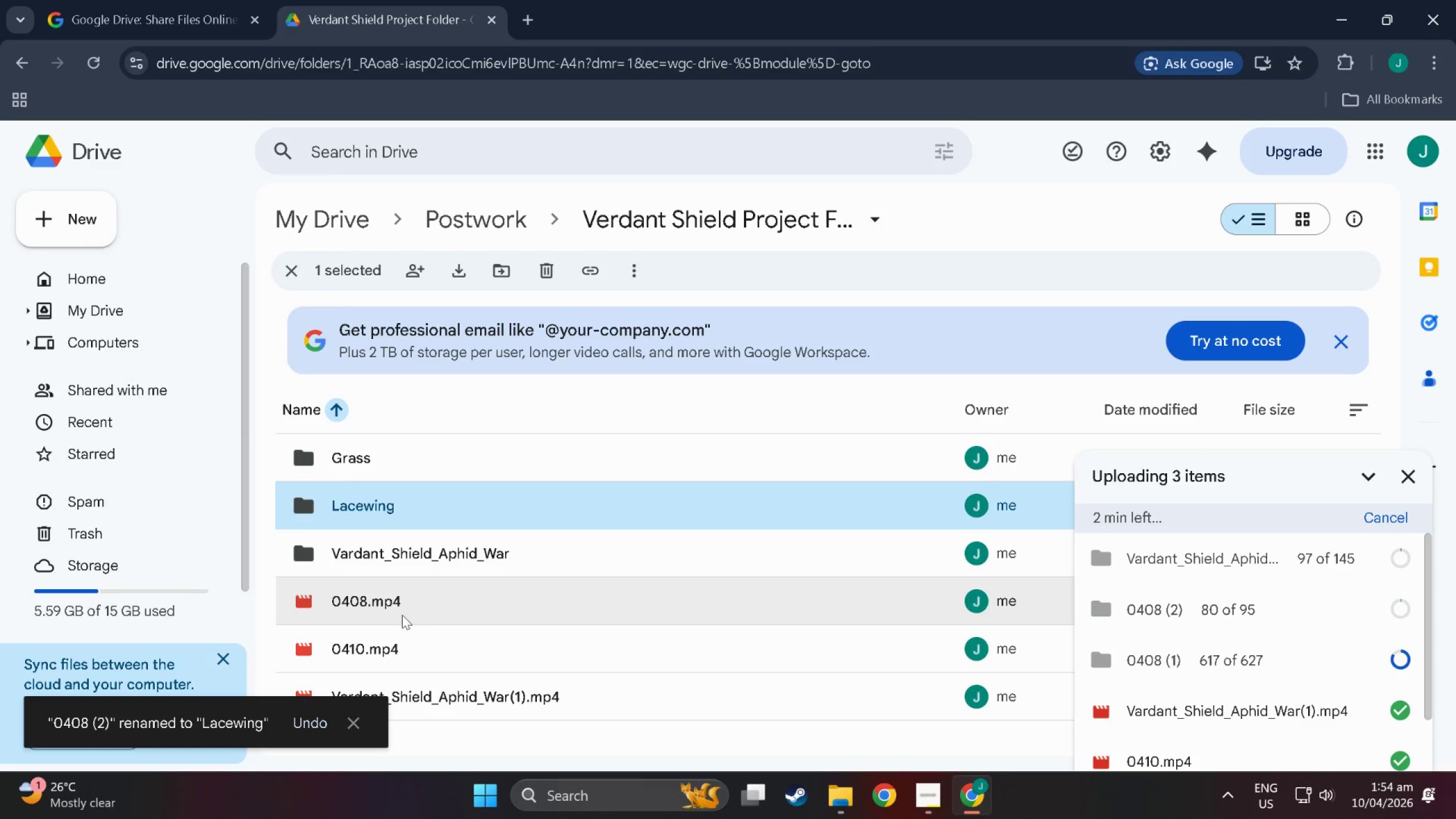 
left_click([382, 596])